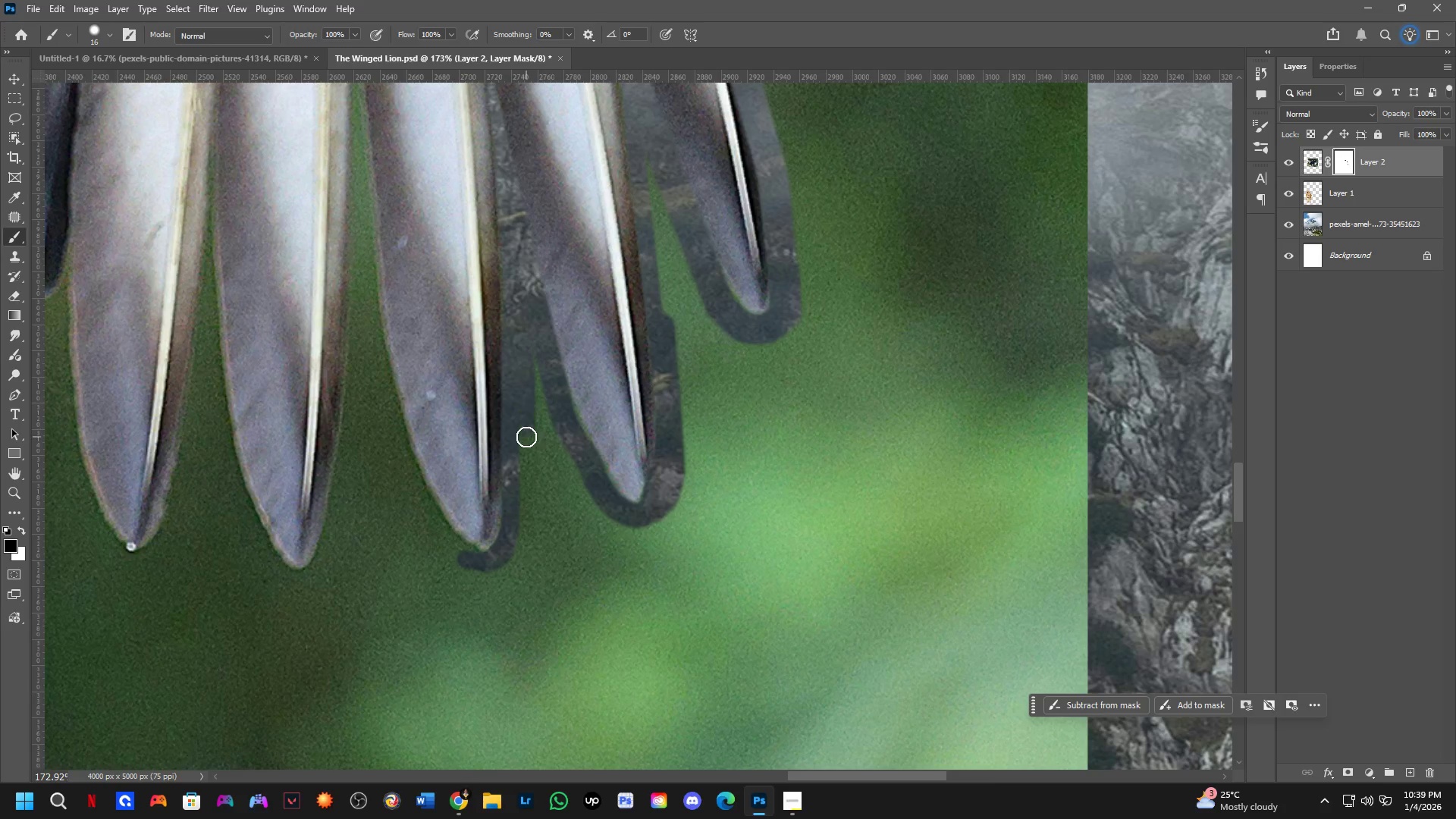 
key(Alt+AltLeft)
 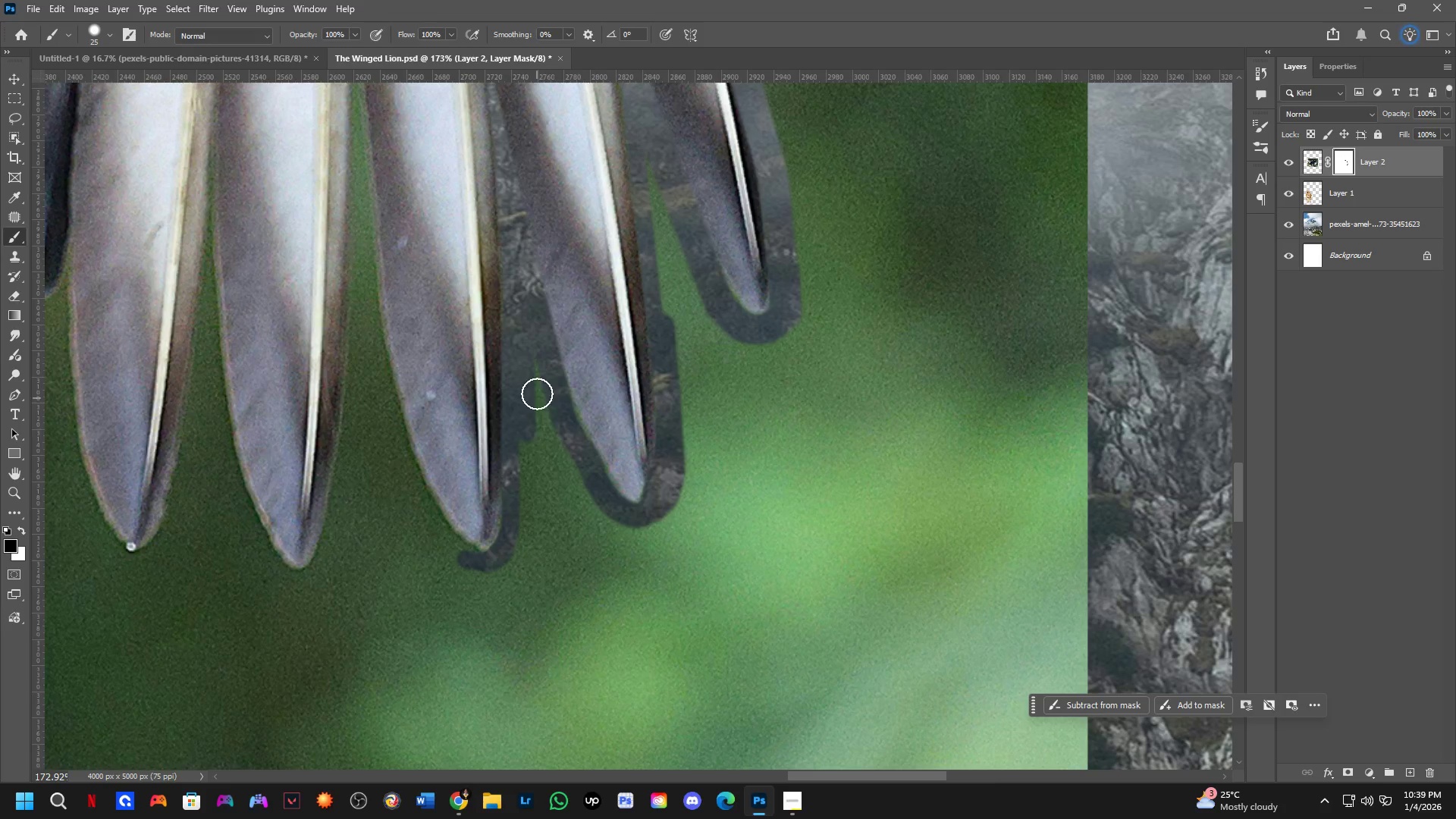 
left_click_drag(start_coordinate=[533, 375], to_coordinate=[572, 466])
 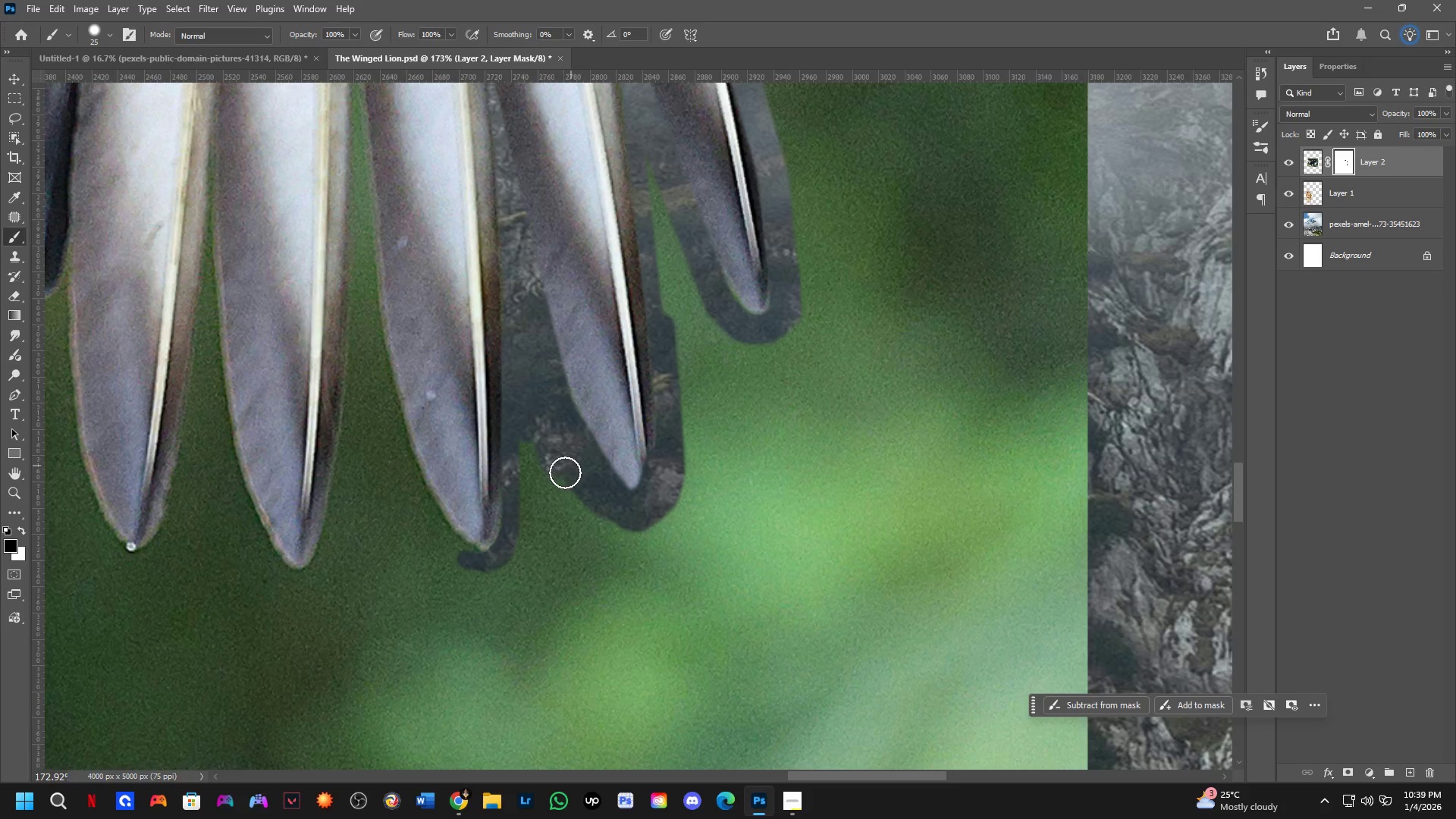 
key(Alt+AltLeft)
 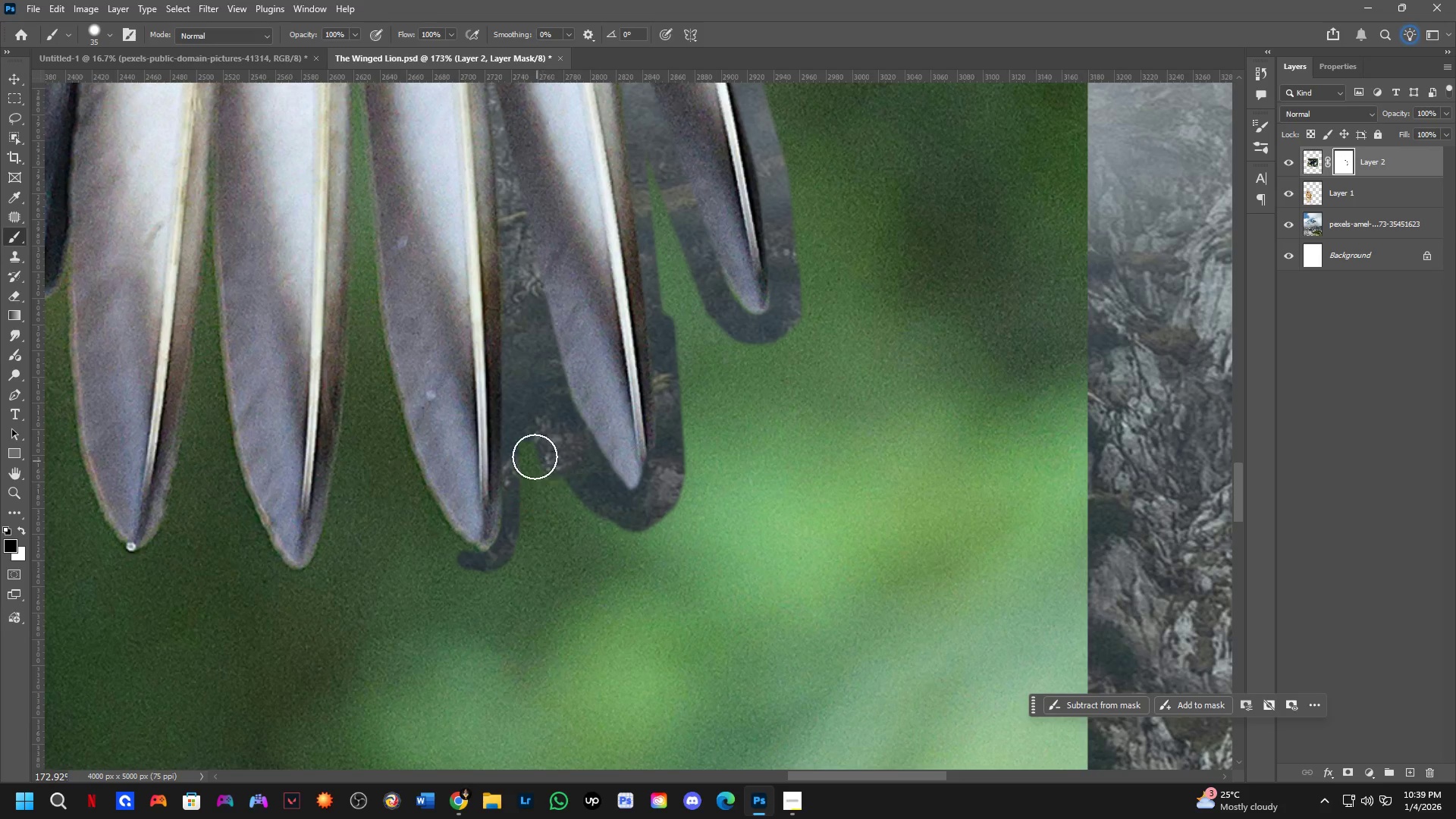 
left_click_drag(start_coordinate=[526, 425], to_coordinate=[423, 515])
 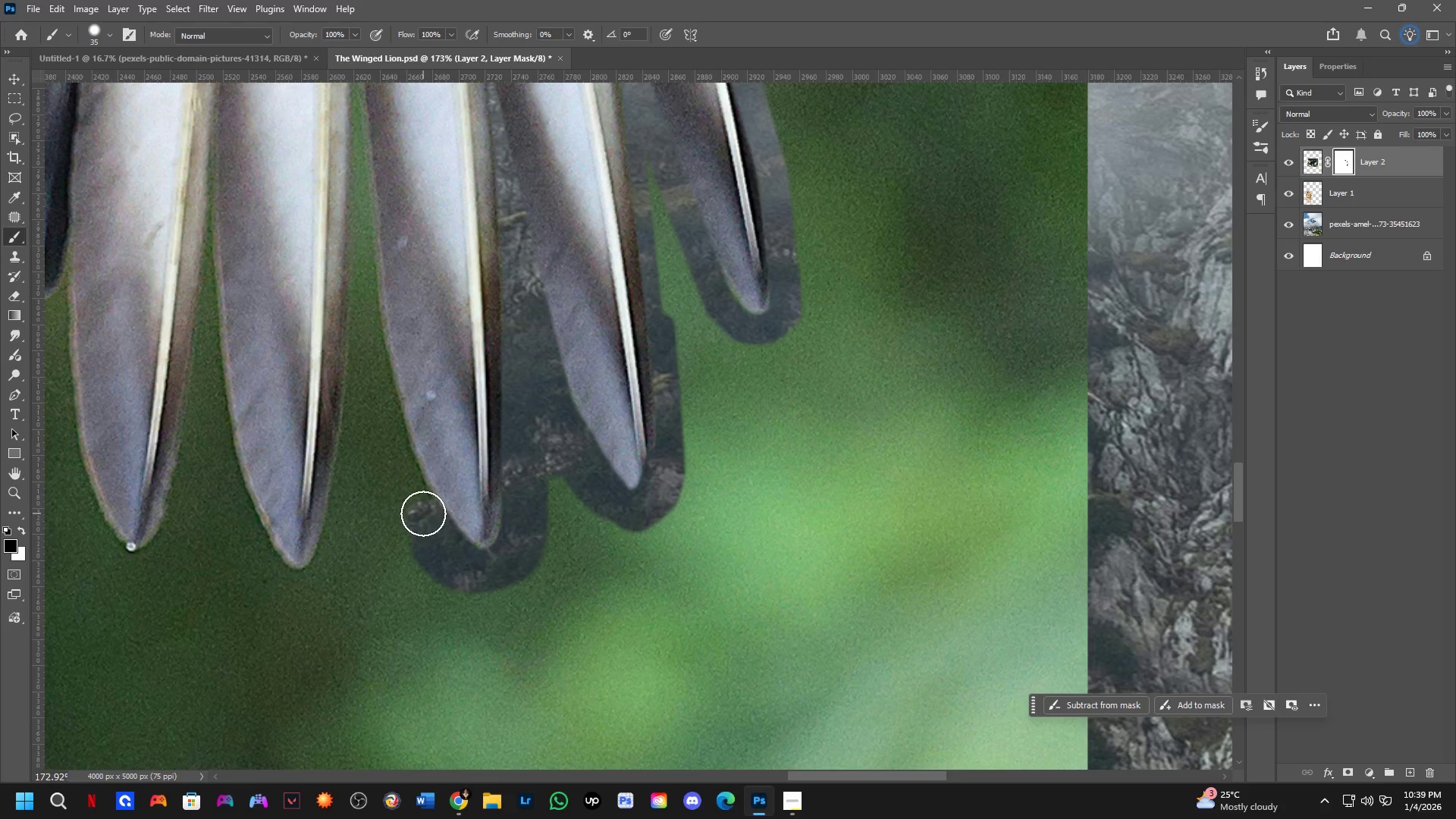 
hold_key(key=AltLeft, duration=0.55)
 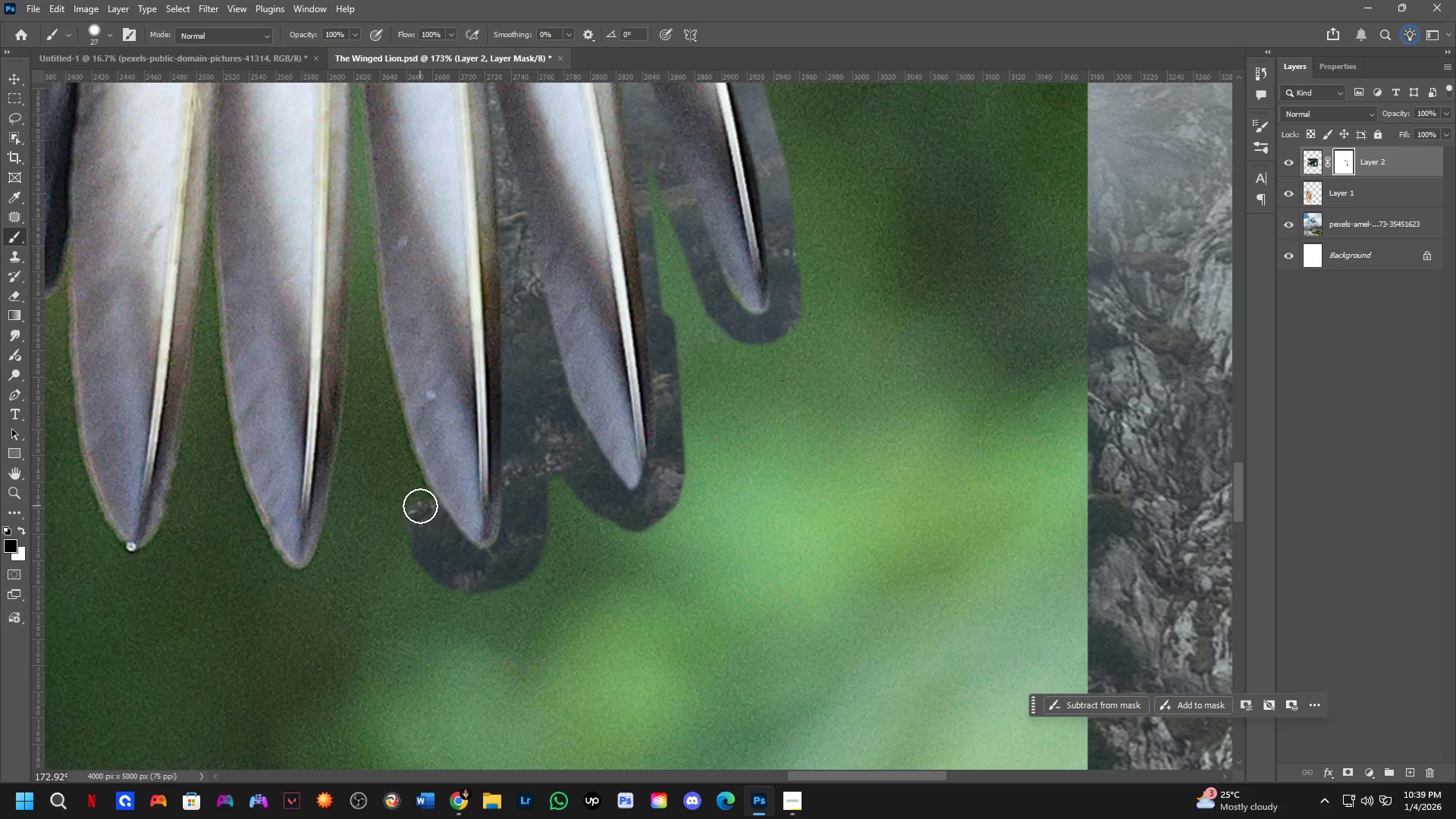 
left_click([420, 506])
 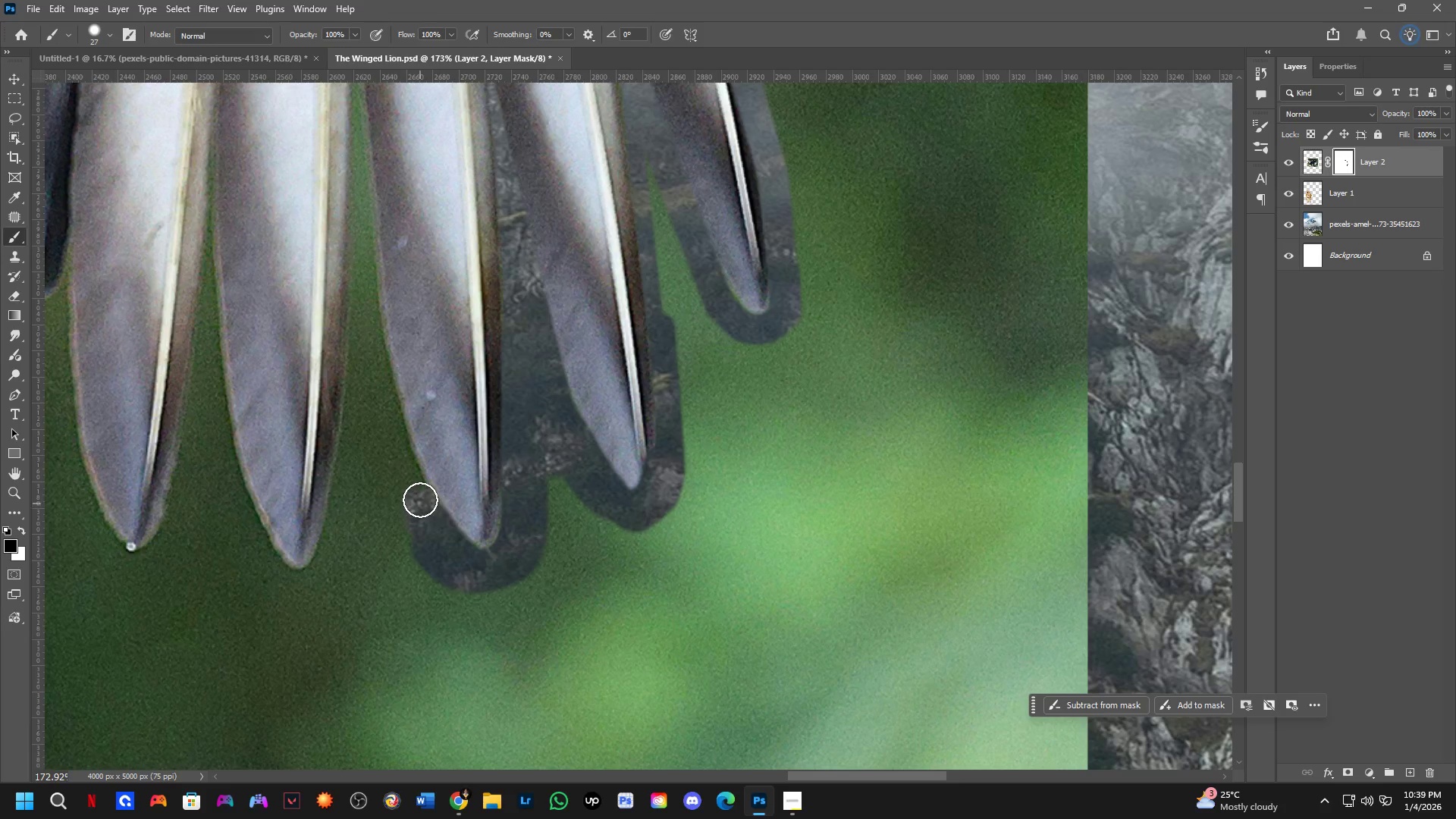 
hold_key(key=Space, duration=0.58)
 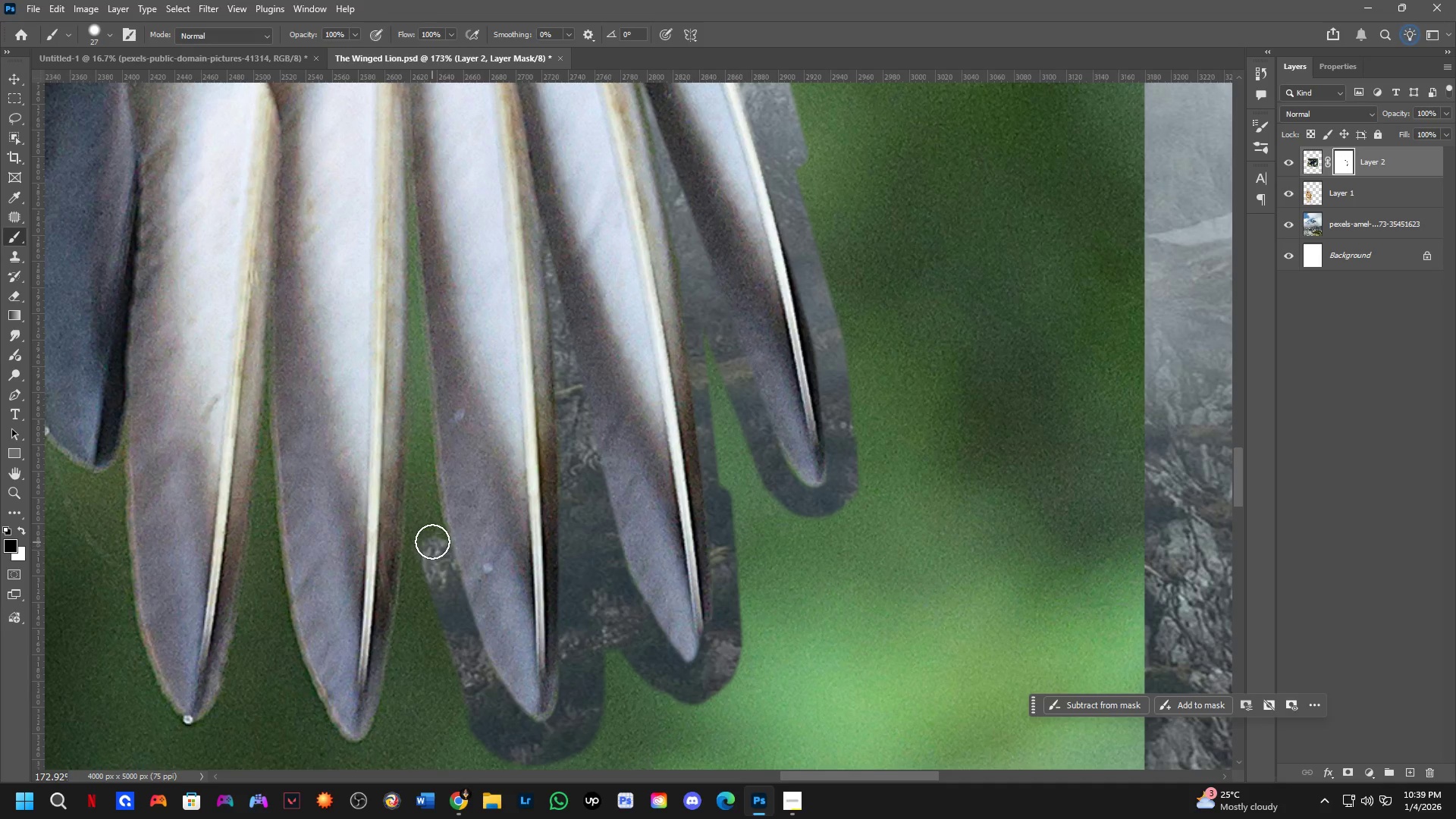 
left_click_drag(start_coordinate=[376, 398], to_coordinate=[433, 571])
 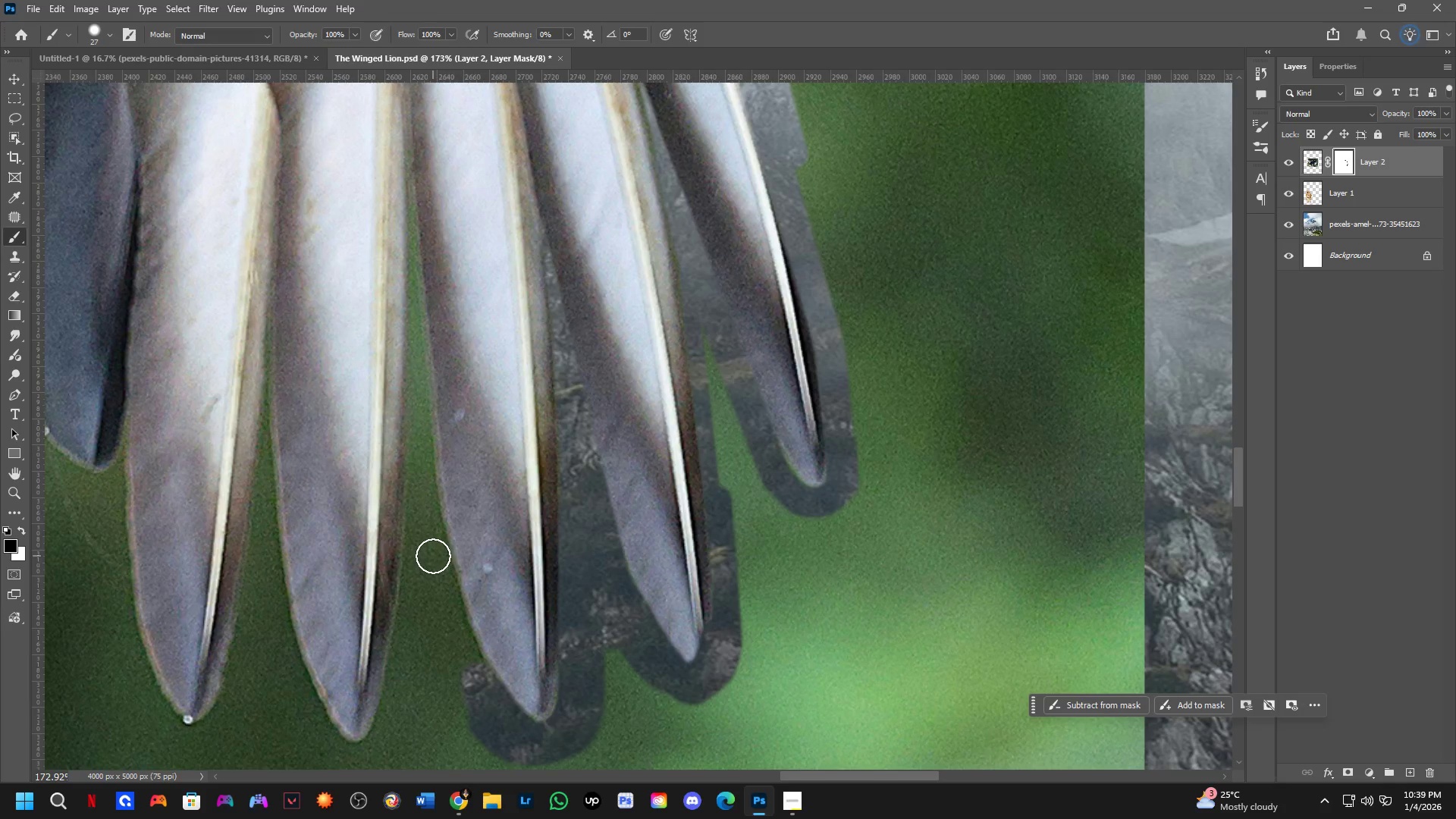 
hold_key(key=ShiftLeft, duration=0.33)
left_click([432, 546])
 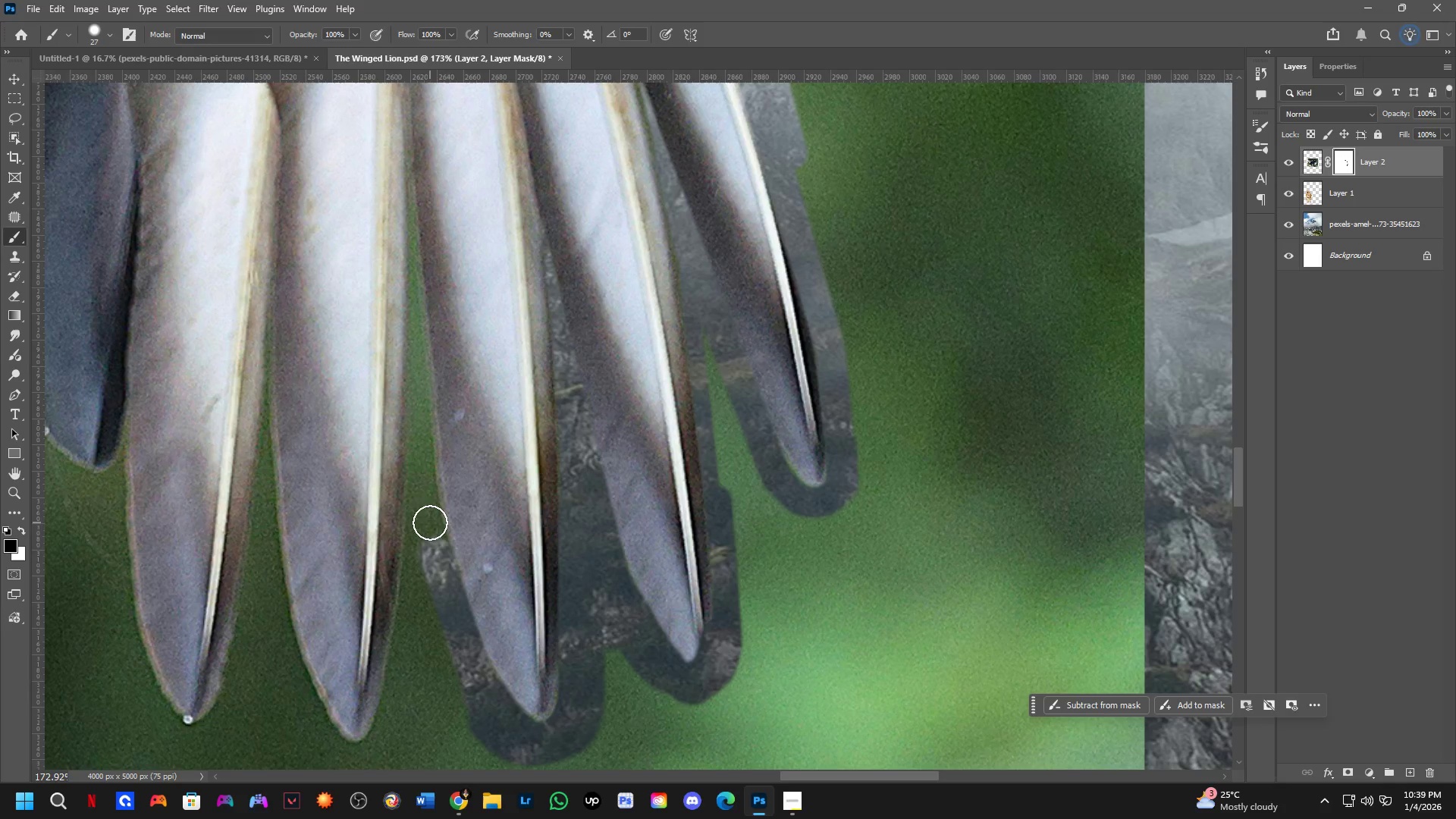 
key(Shift+ShiftLeft)
 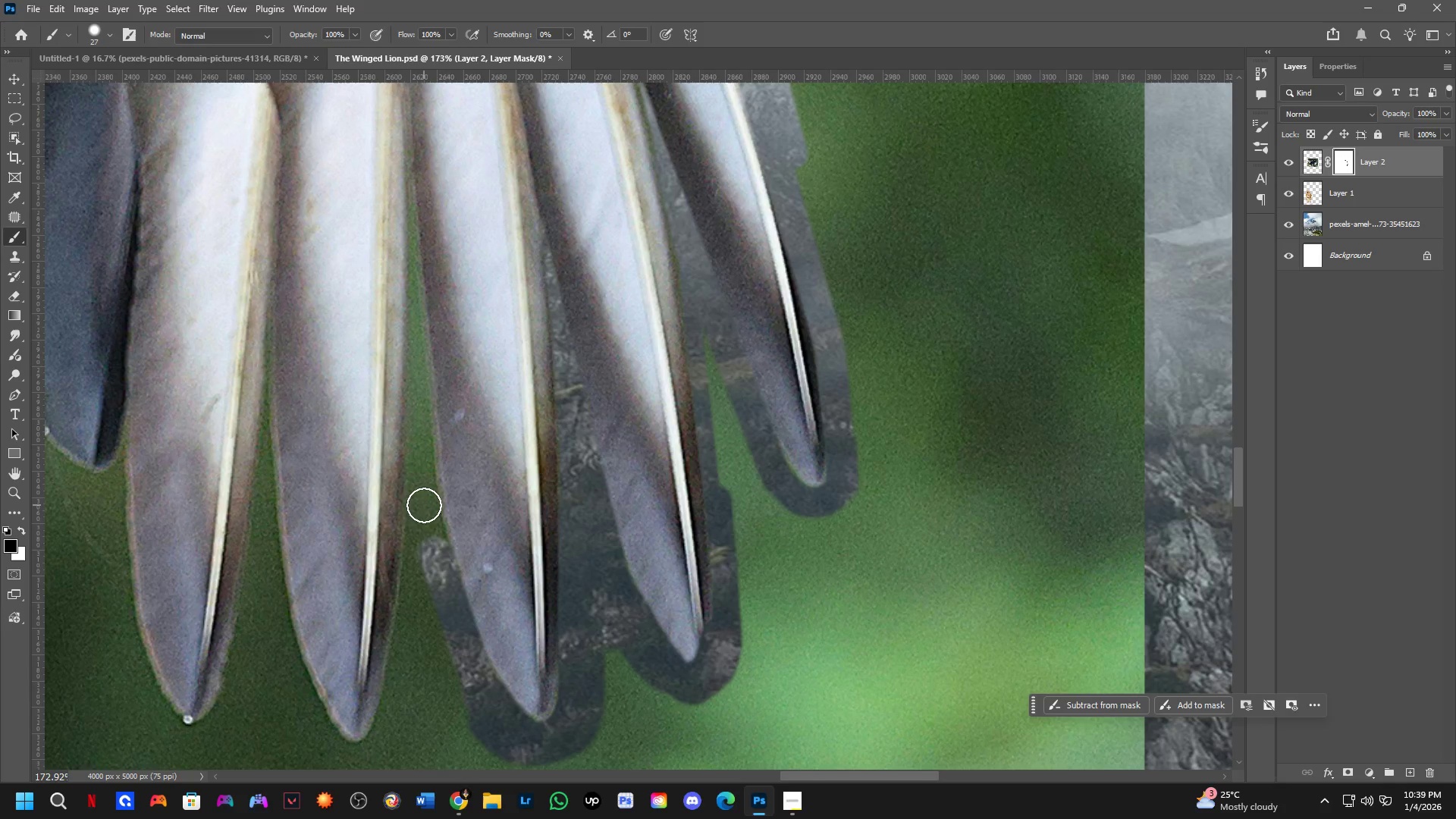 
left_click([424, 505])
 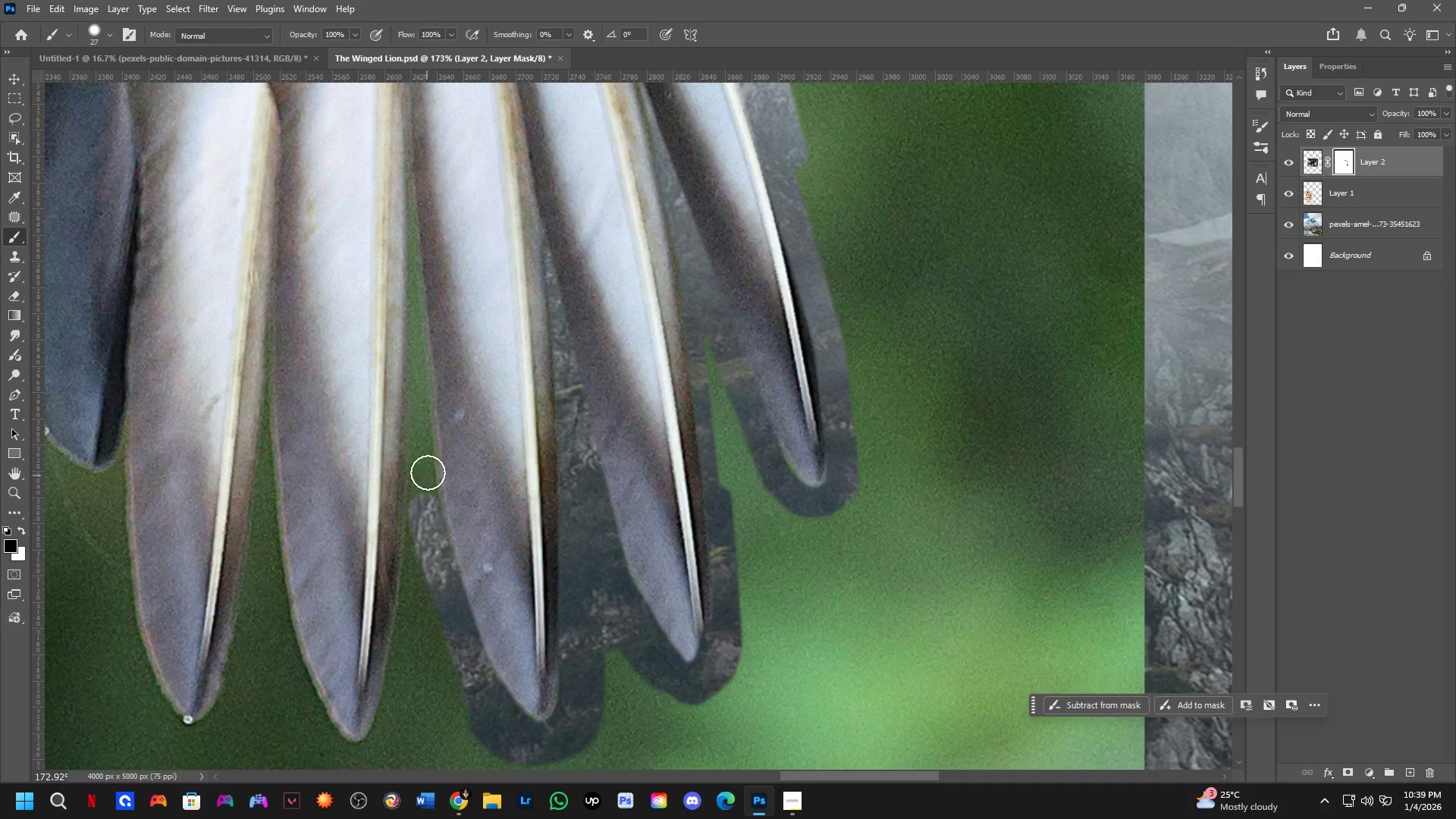 
hold_key(key=Space, duration=0.48)
 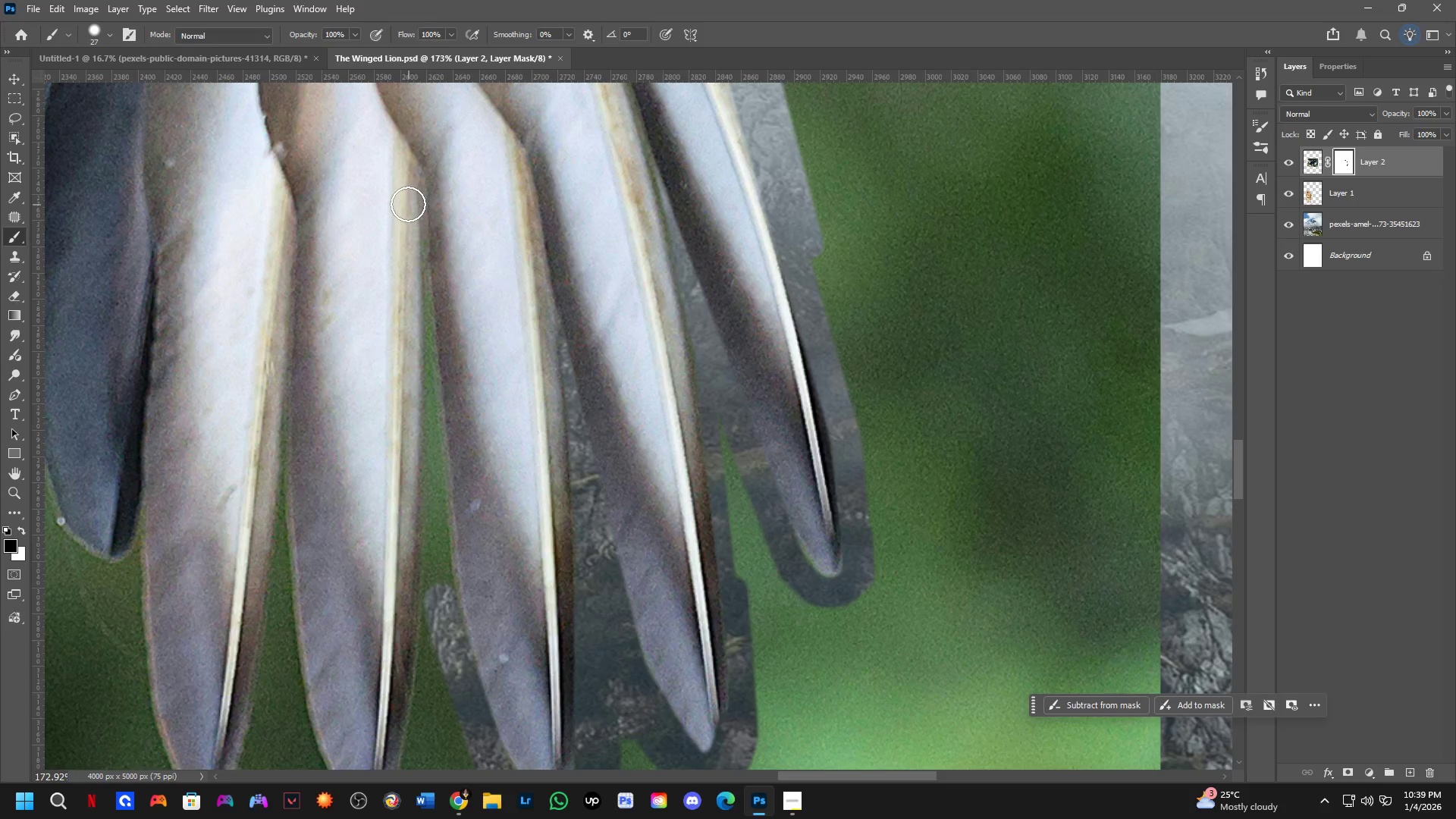 
left_click_drag(start_coordinate=[428, 447], to_coordinate=[444, 537])
 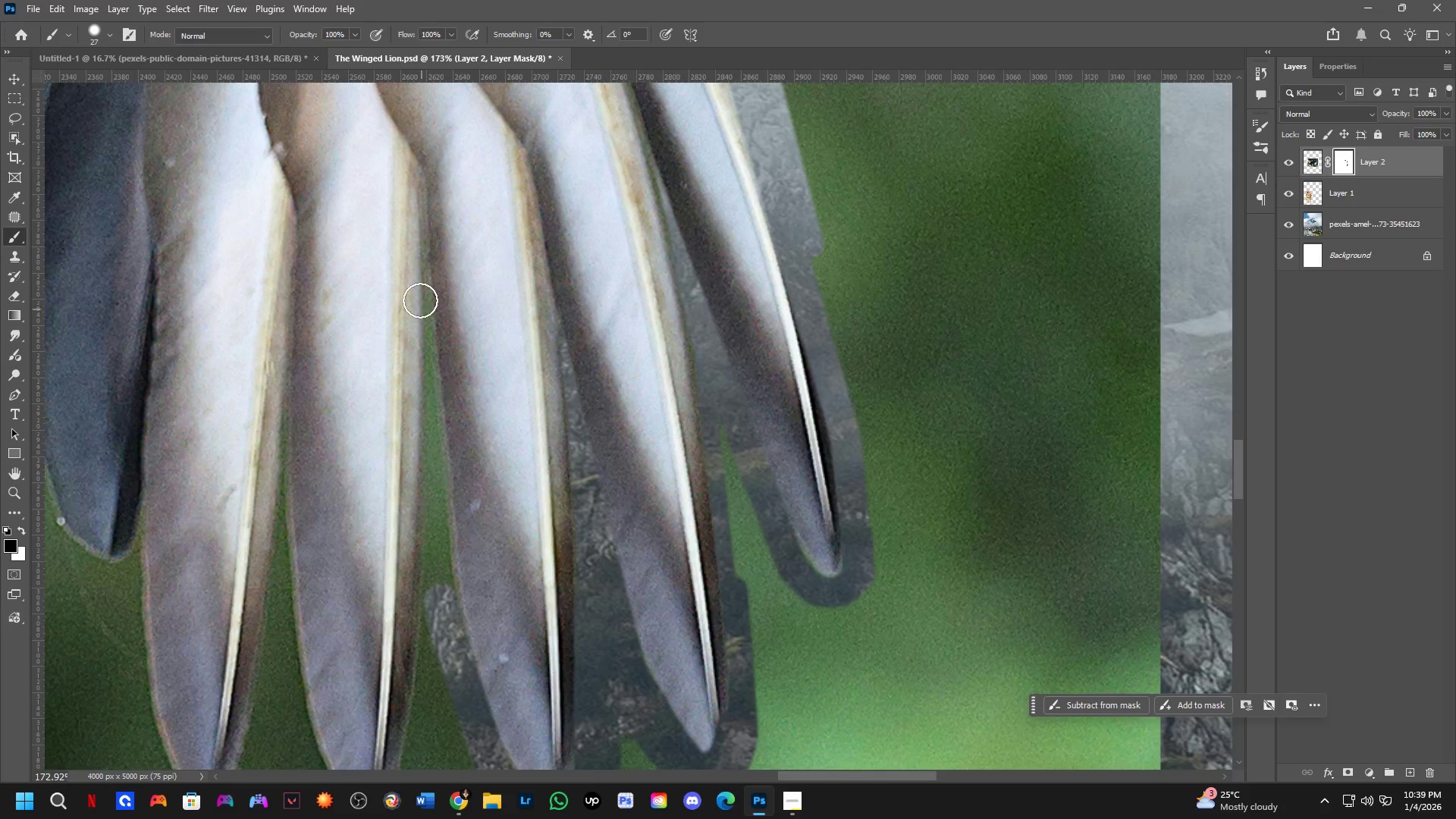 
hold_key(key=ShiftLeft, duration=0.77)
left_click([407, 175])
 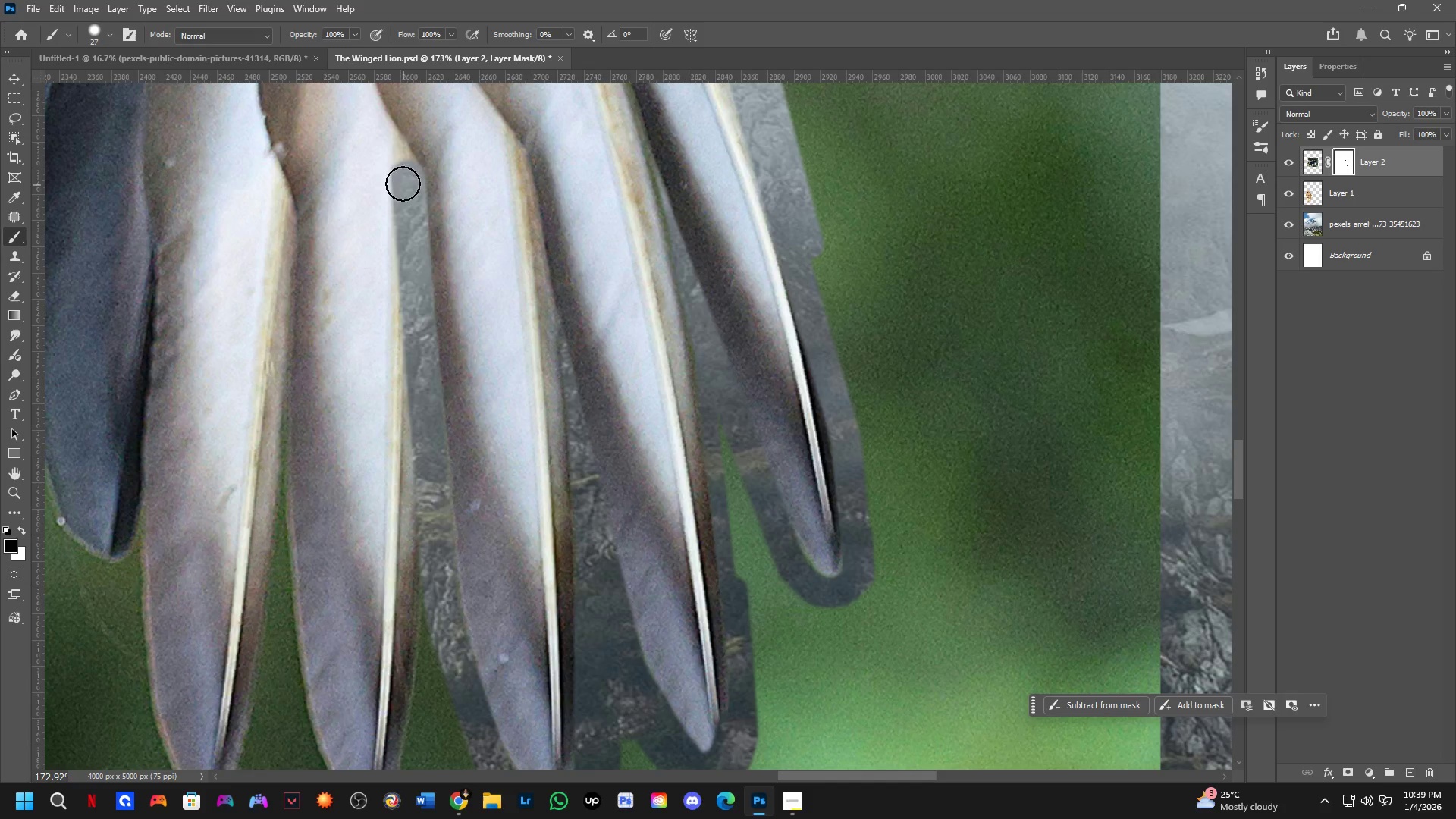 
key(X)
 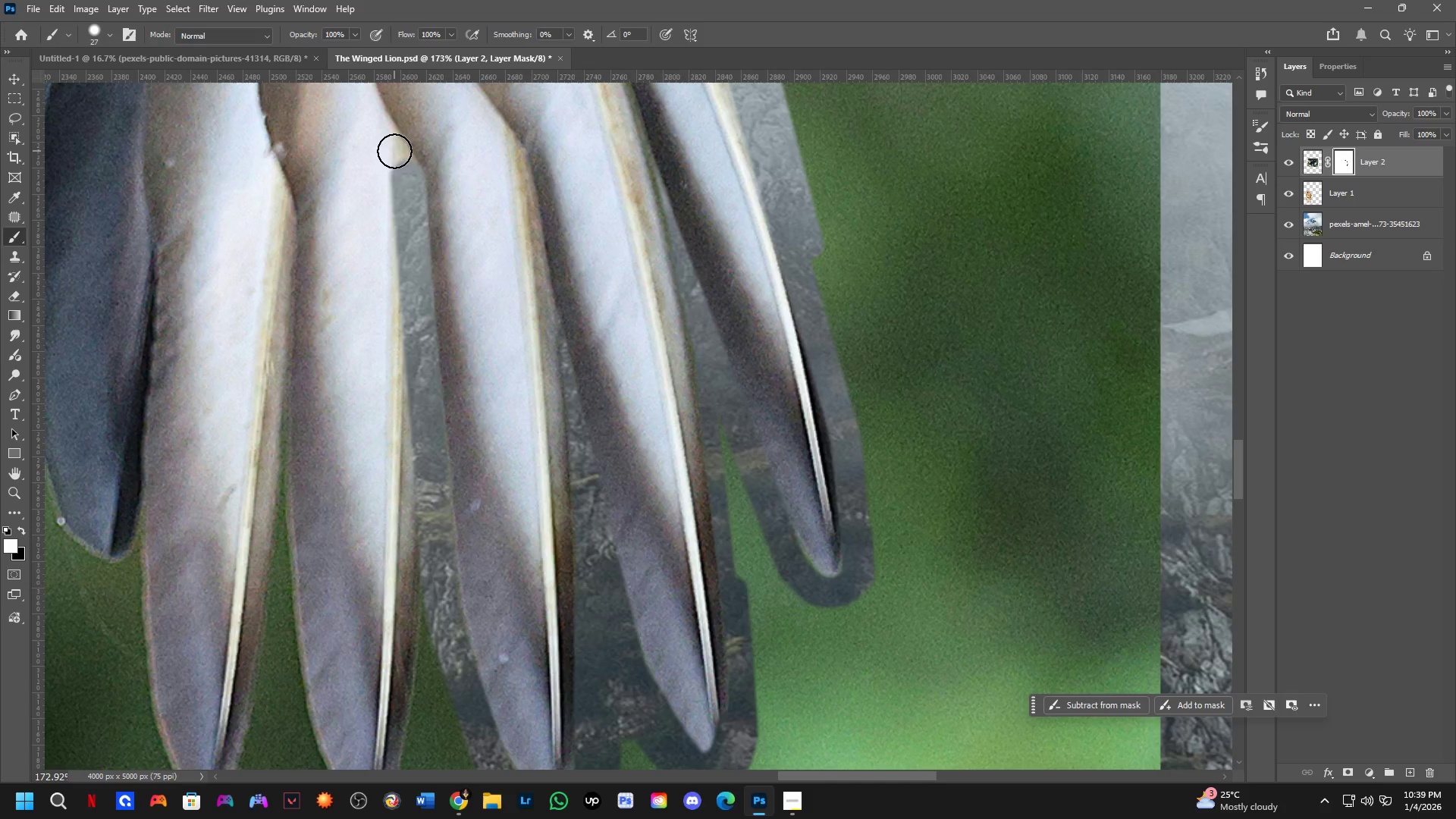 
left_click_drag(start_coordinate=[394, 151], to_coordinate=[390, 490])
 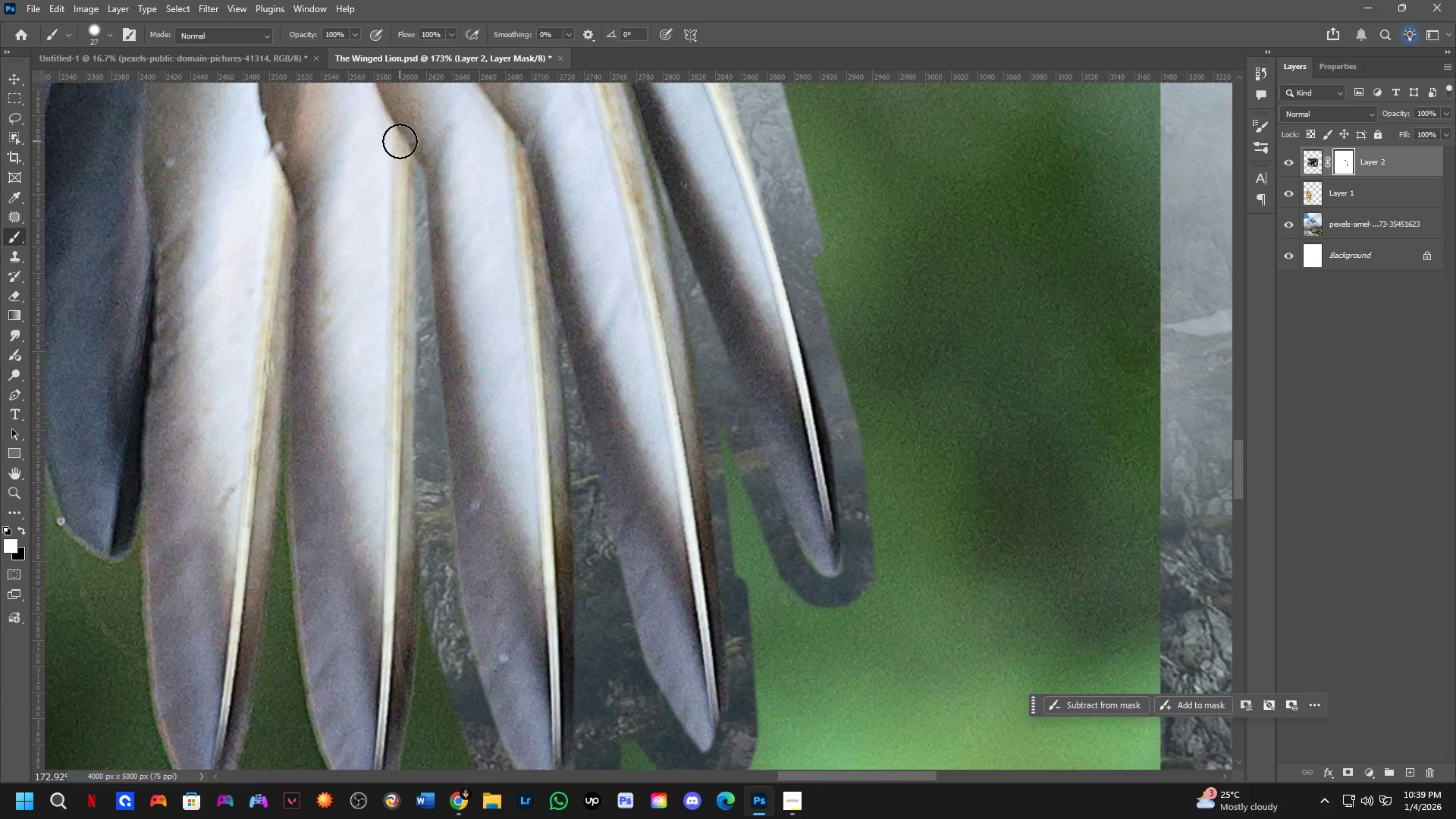 
left_click_drag(start_coordinate=[400, 141], to_coordinate=[398, 616])
 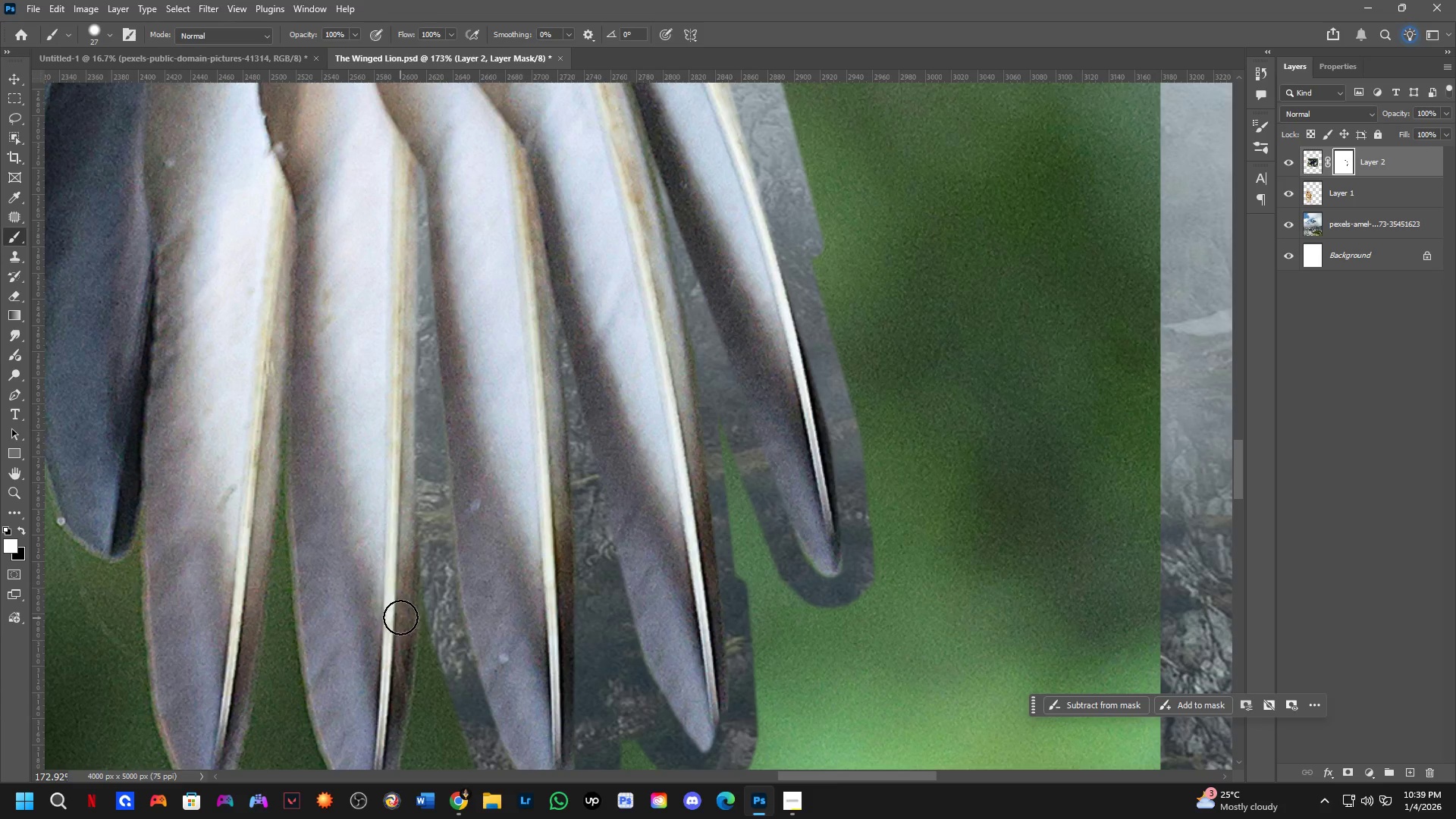 
hold_key(key=Space, duration=0.41)
 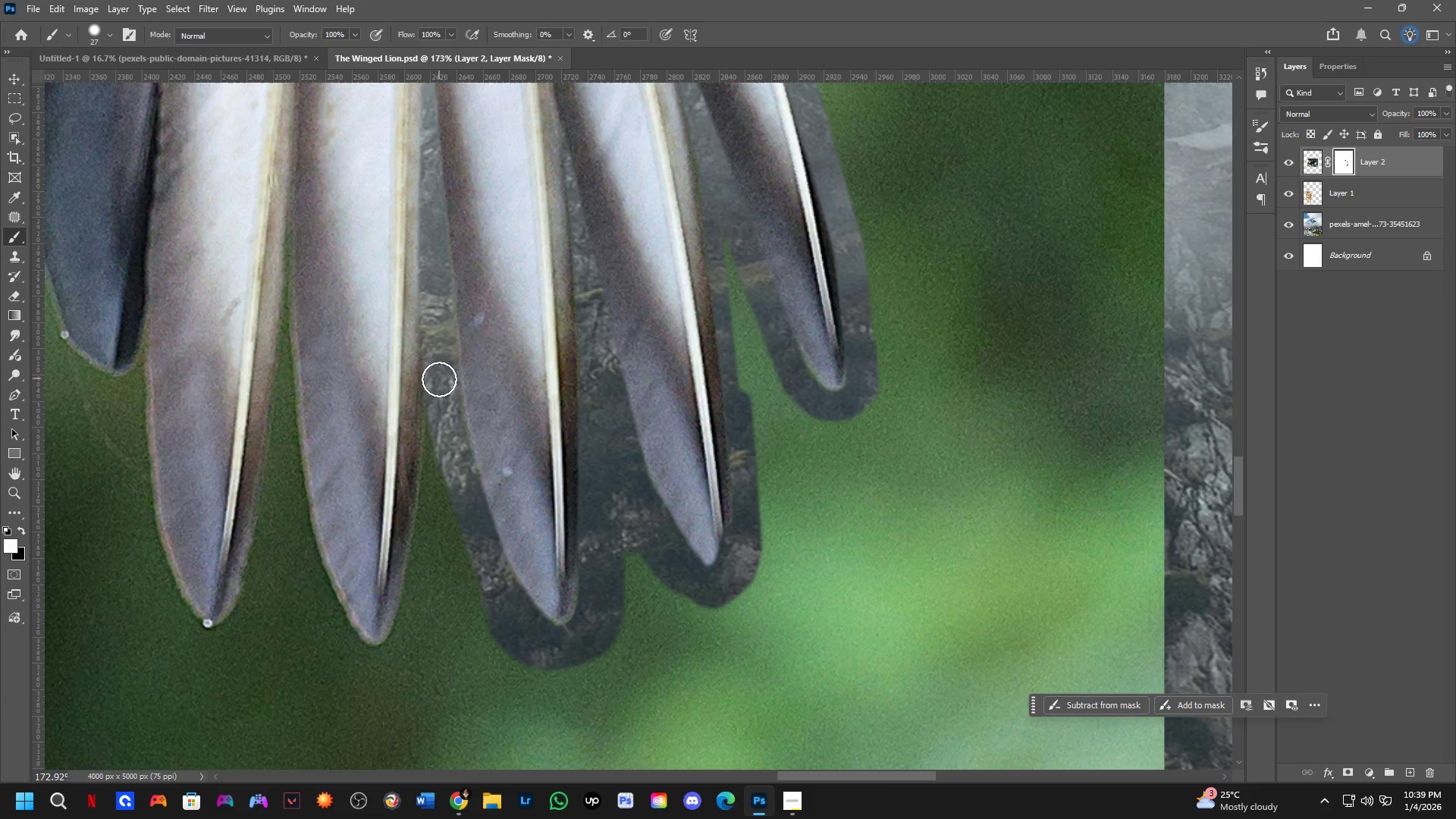 
left_click_drag(start_coordinate=[400, 607], to_coordinate=[404, 420])
 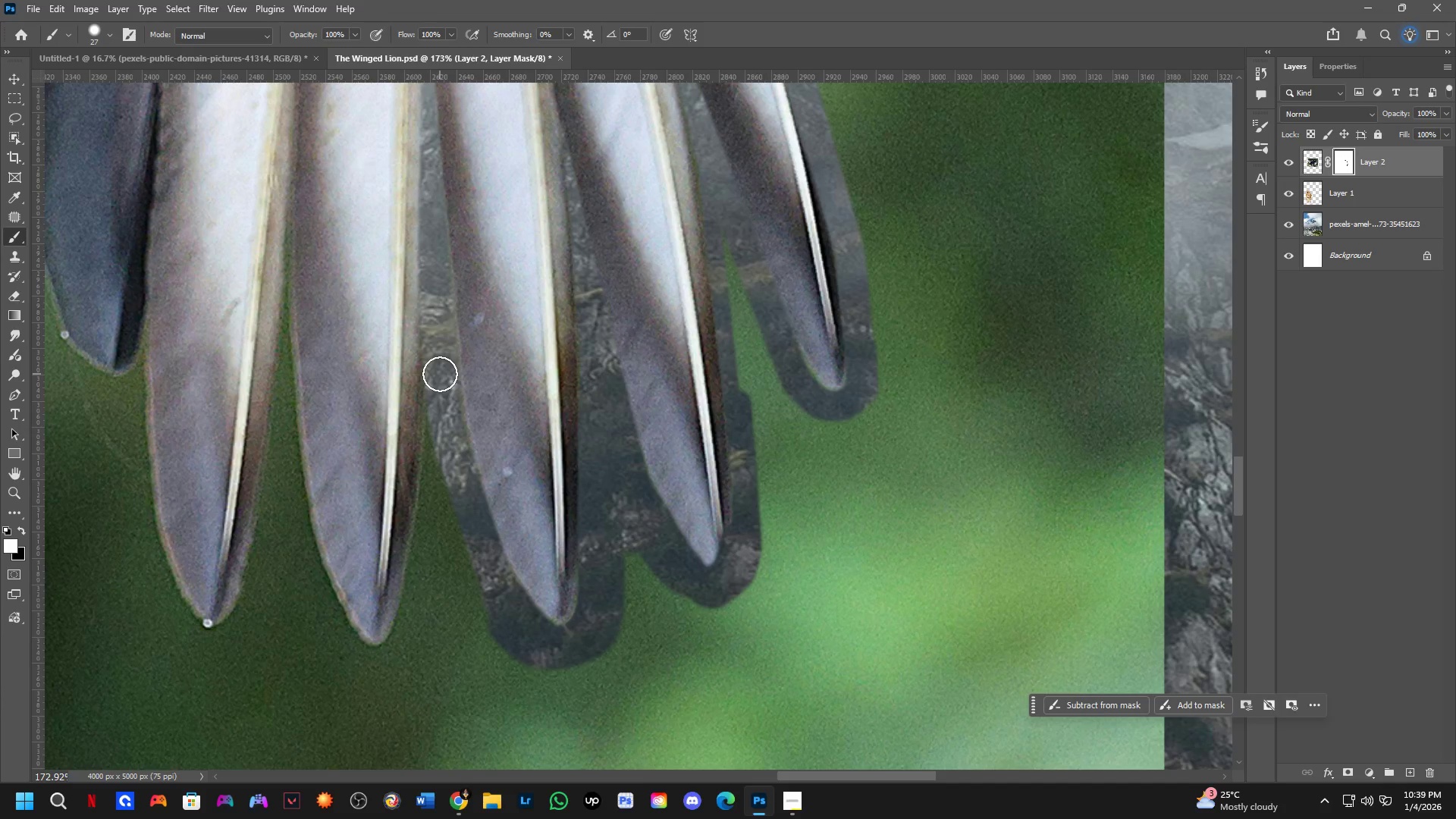 
left_click_drag(start_coordinate=[438, 384], to_coordinate=[438, 450])
 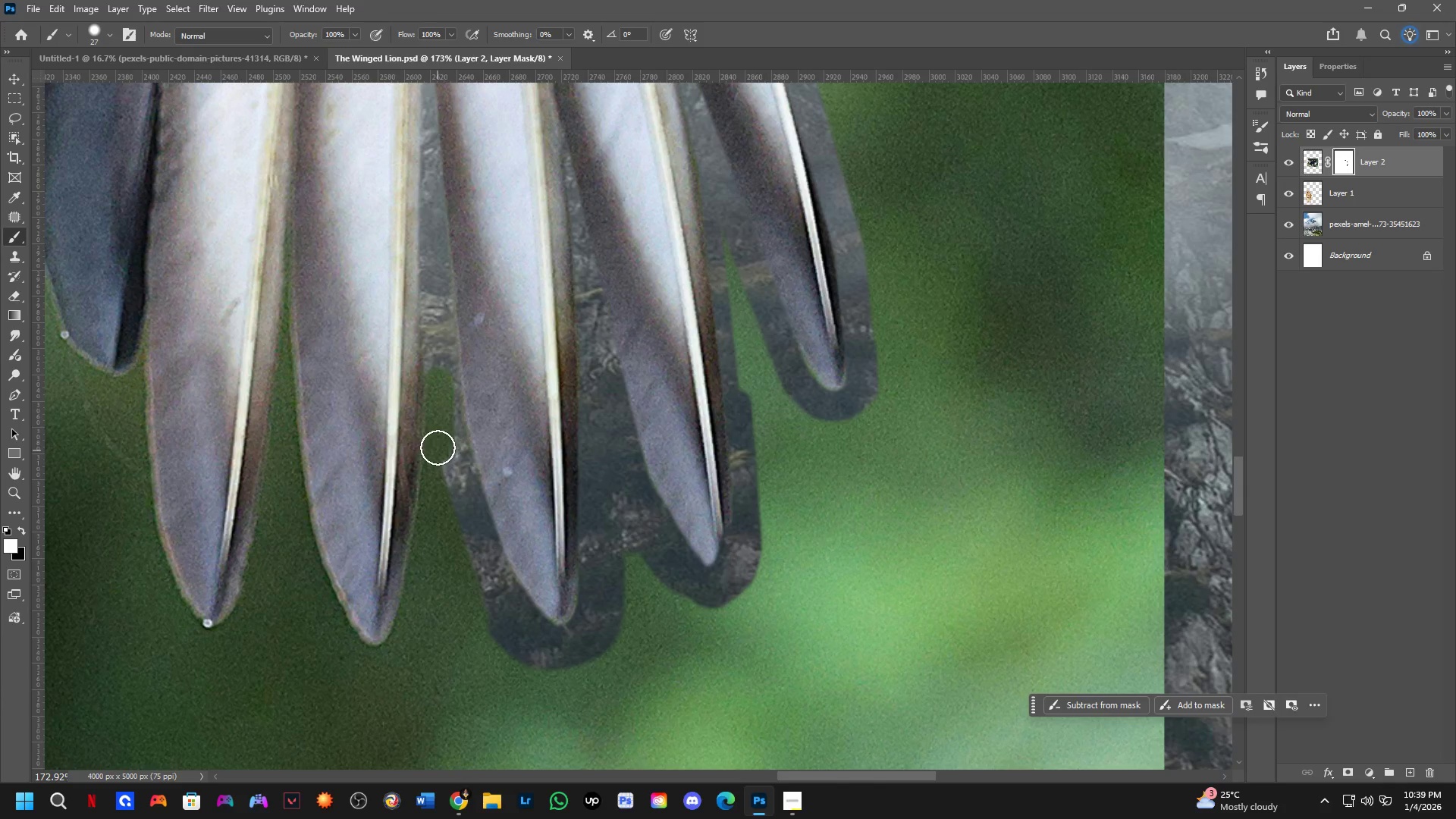 
key(Control+ControlLeft)
 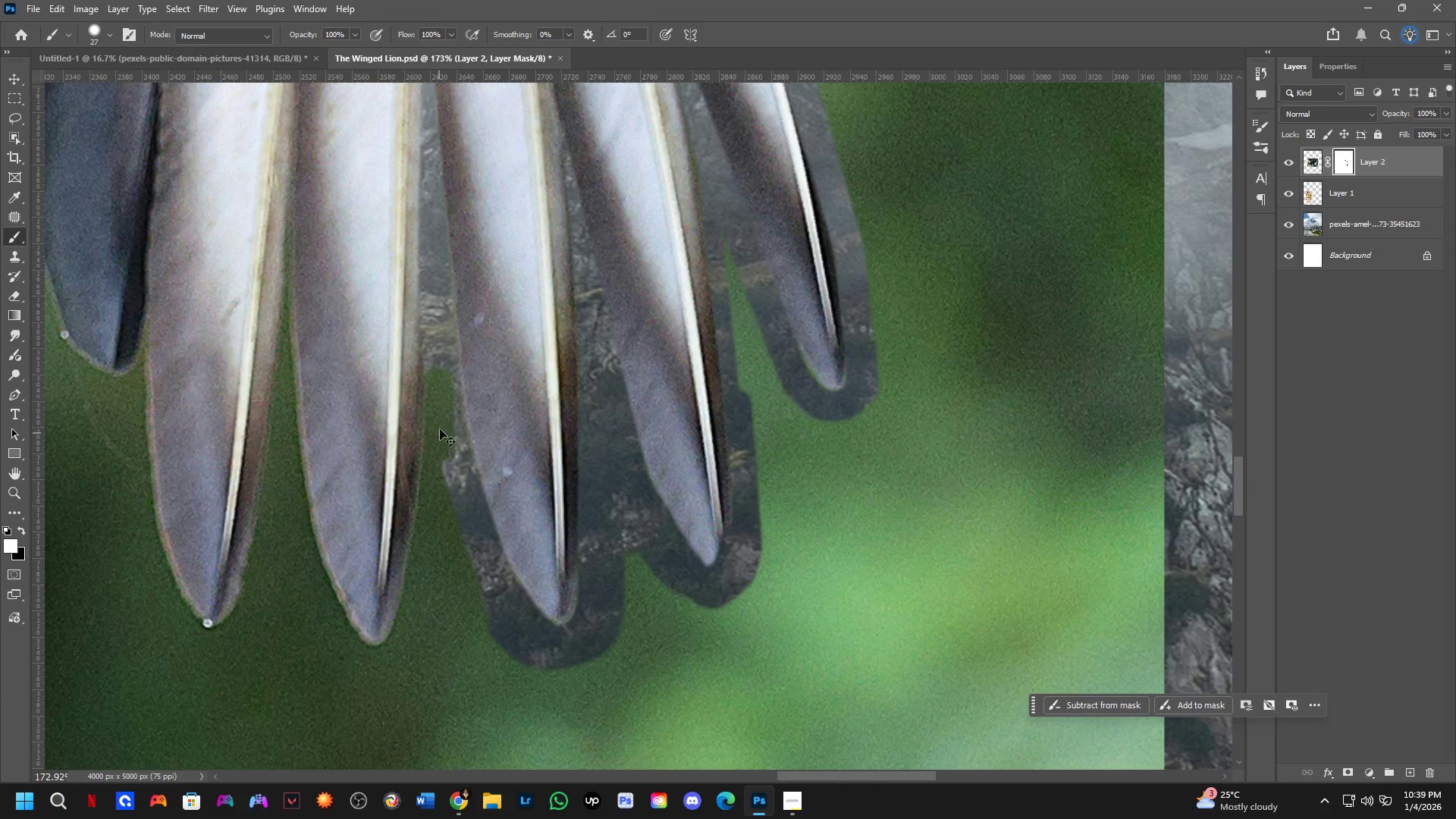 
key(Control+Z)
 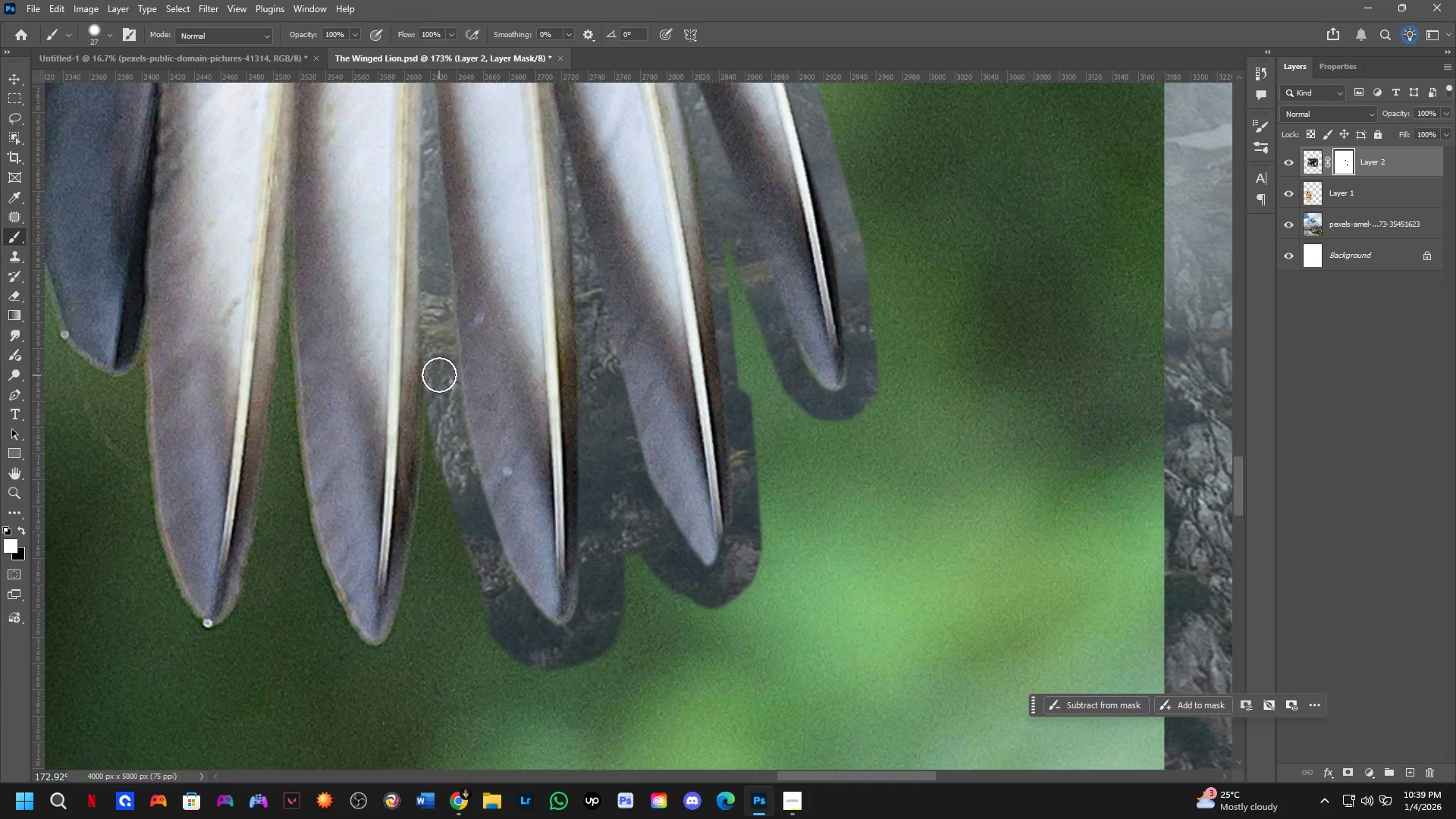 
key(X)
 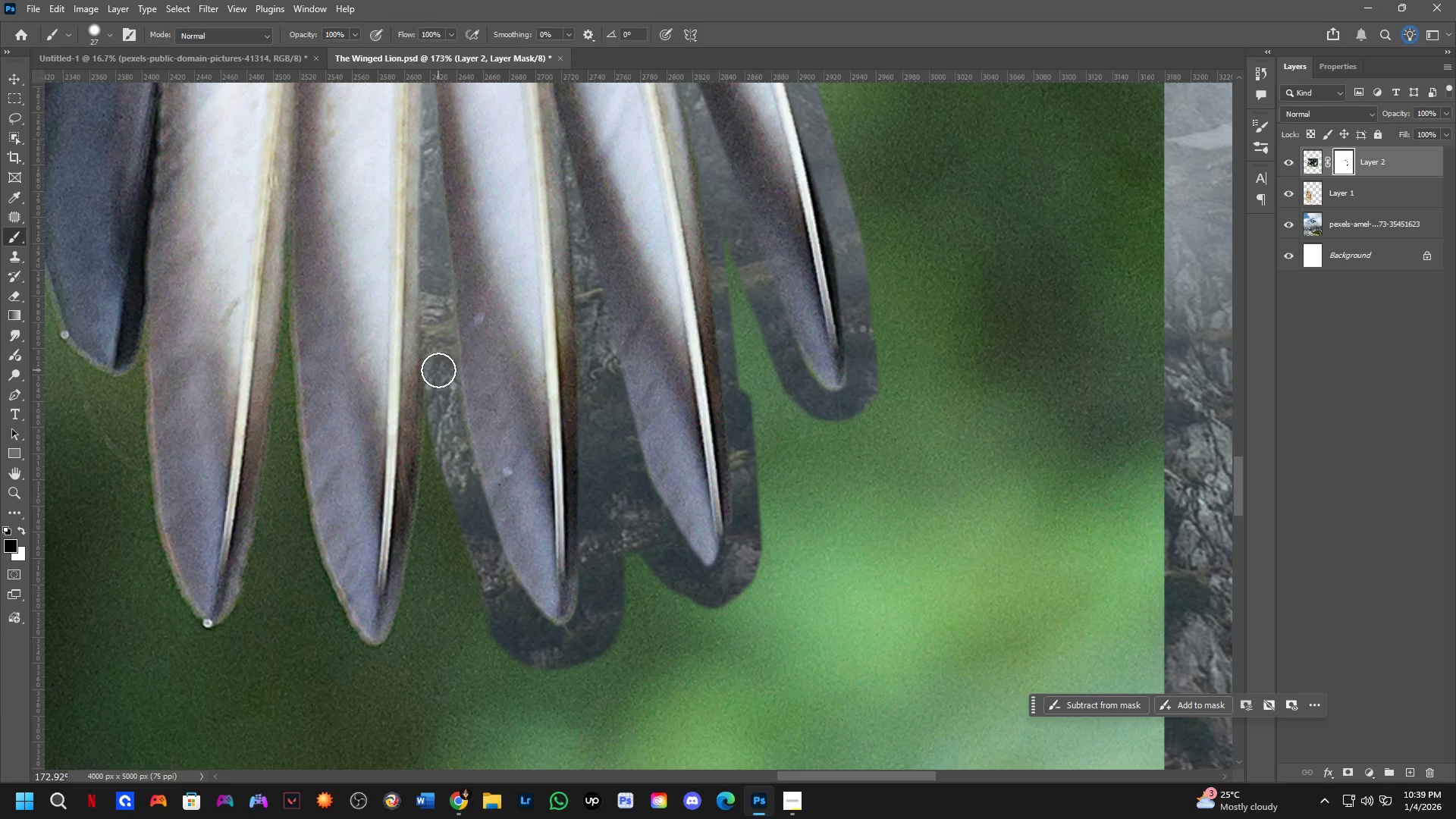 
left_click_drag(start_coordinate=[438, 378], to_coordinate=[257, 213])
 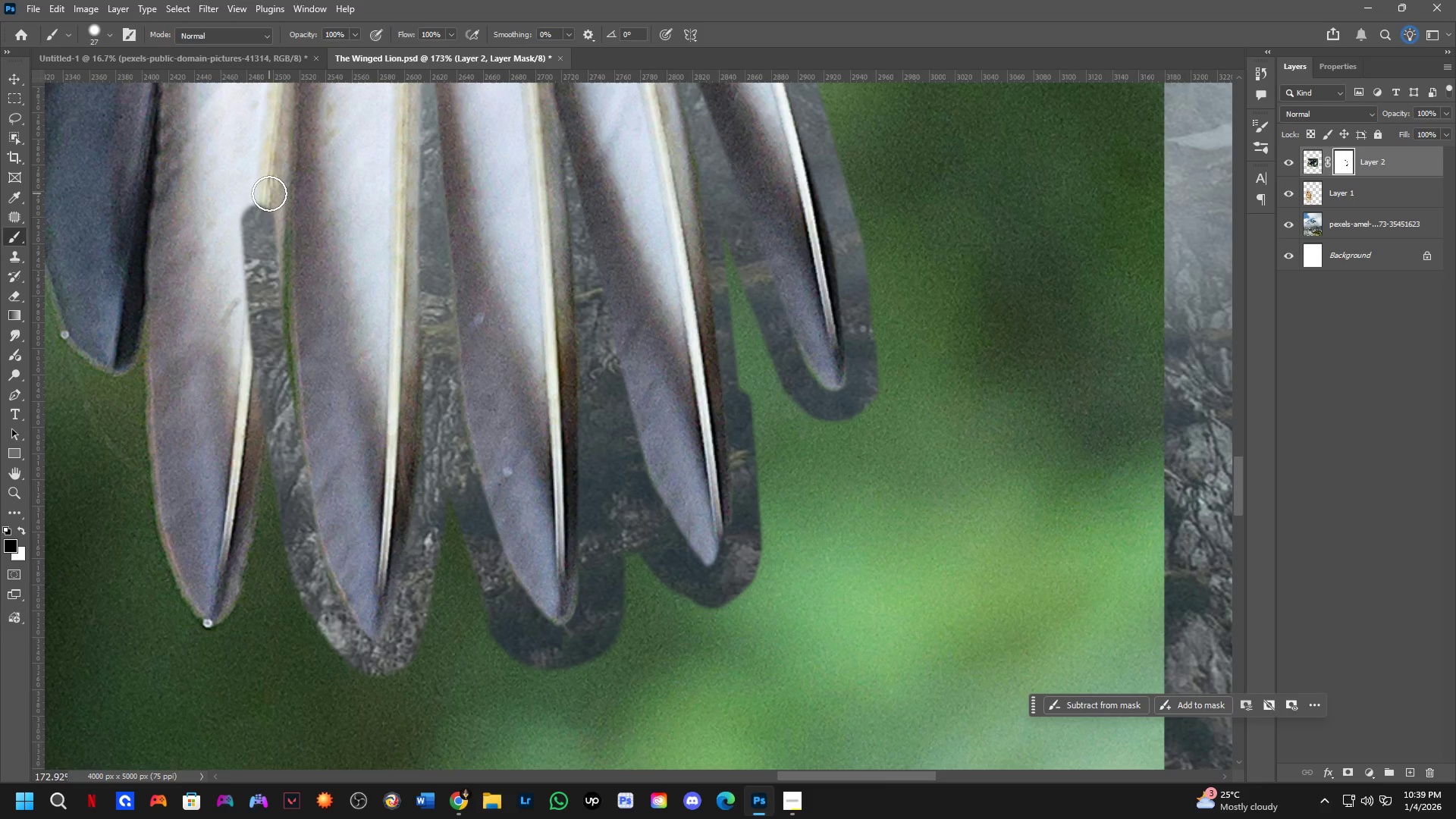 
left_click_drag(start_coordinate=[269, 194], to_coordinate=[287, 482])
 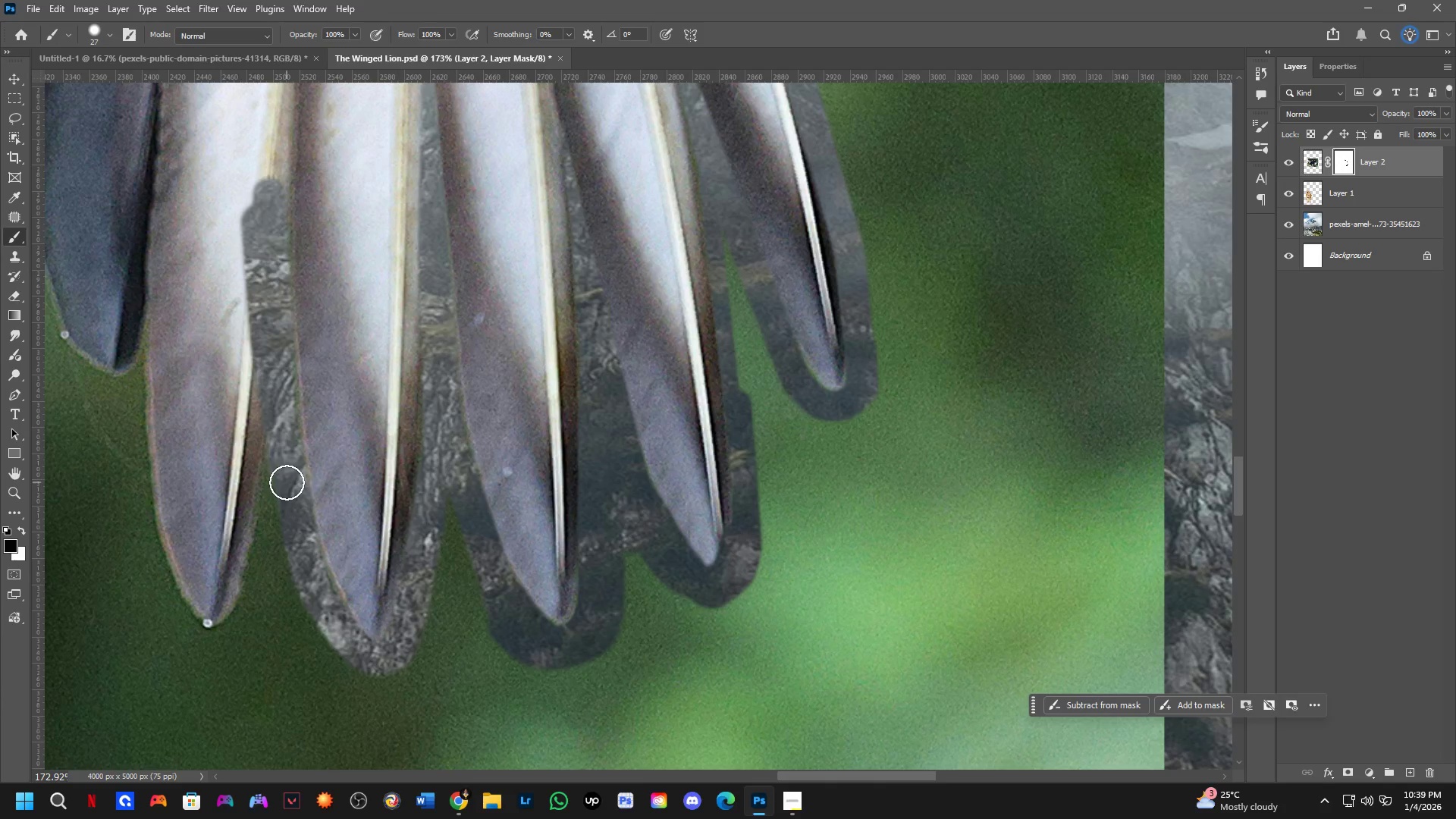 
type(xx)
 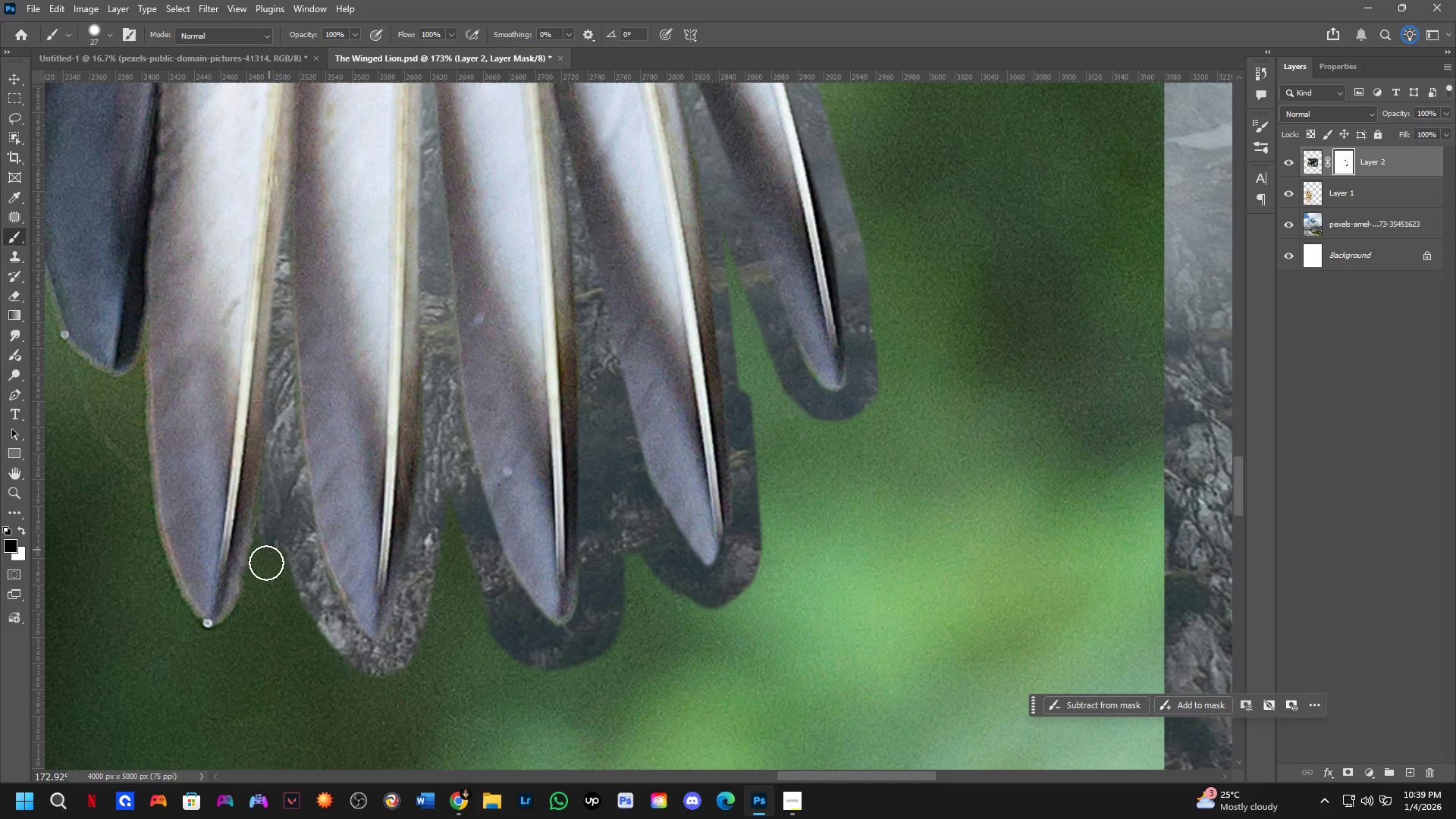 
left_click_drag(start_coordinate=[263, 158], to_coordinate=[203, 322])
 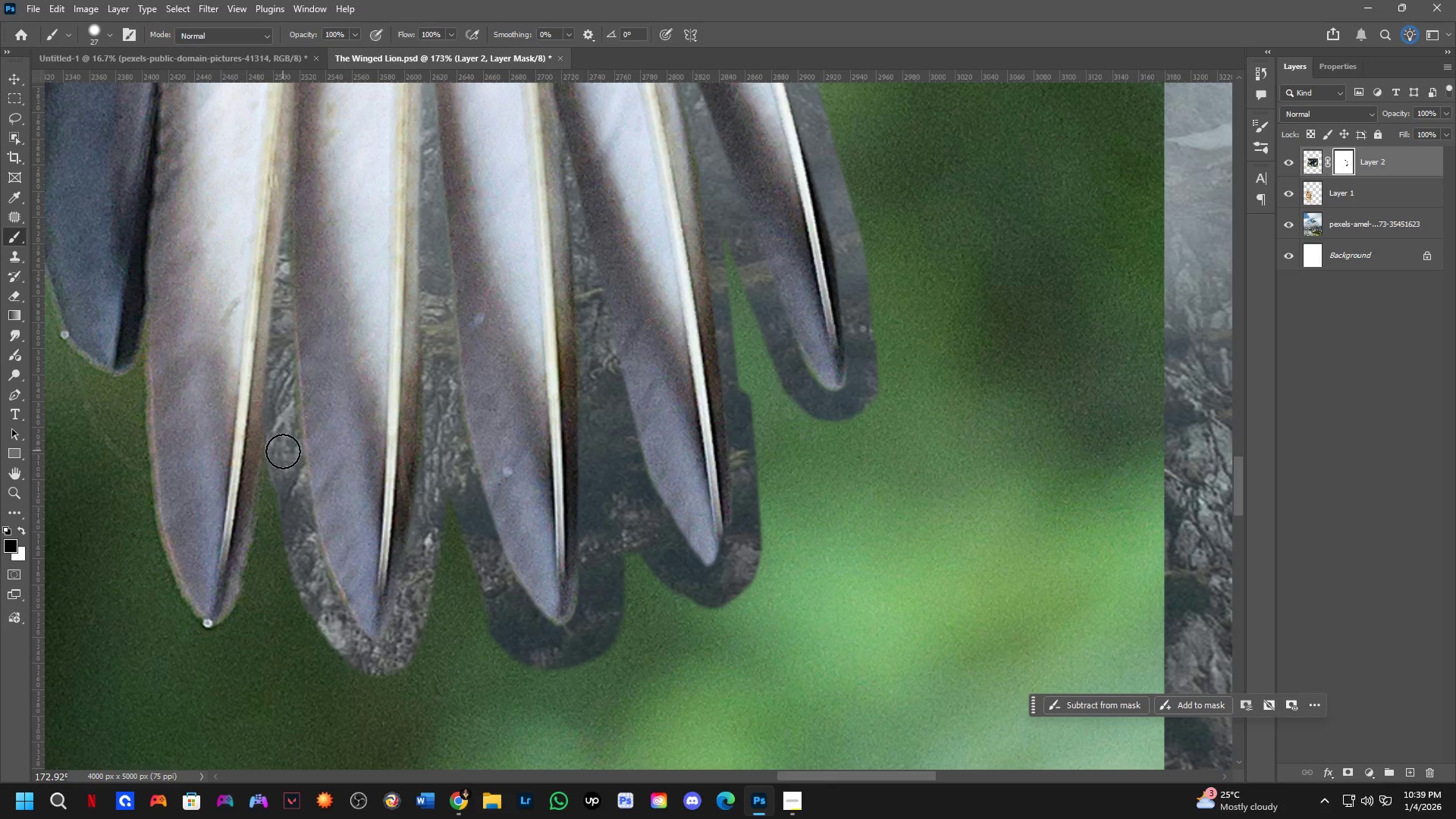 
left_click_drag(start_coordinate=[281, 462], to_coordinate=[142, 524])
 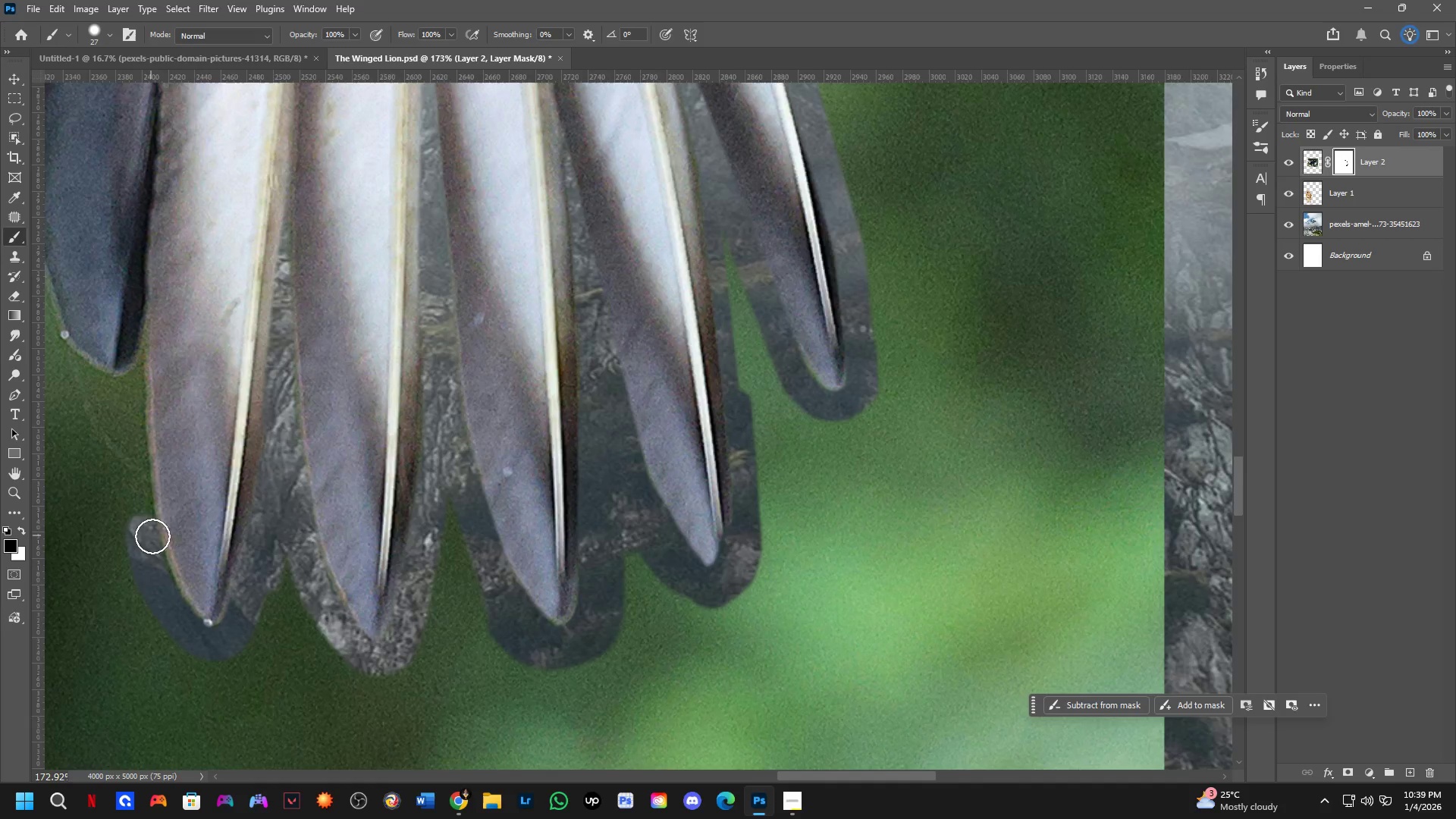 
scroll: coordinate [429, 532], scroll_direction: down, amount: 21.0
 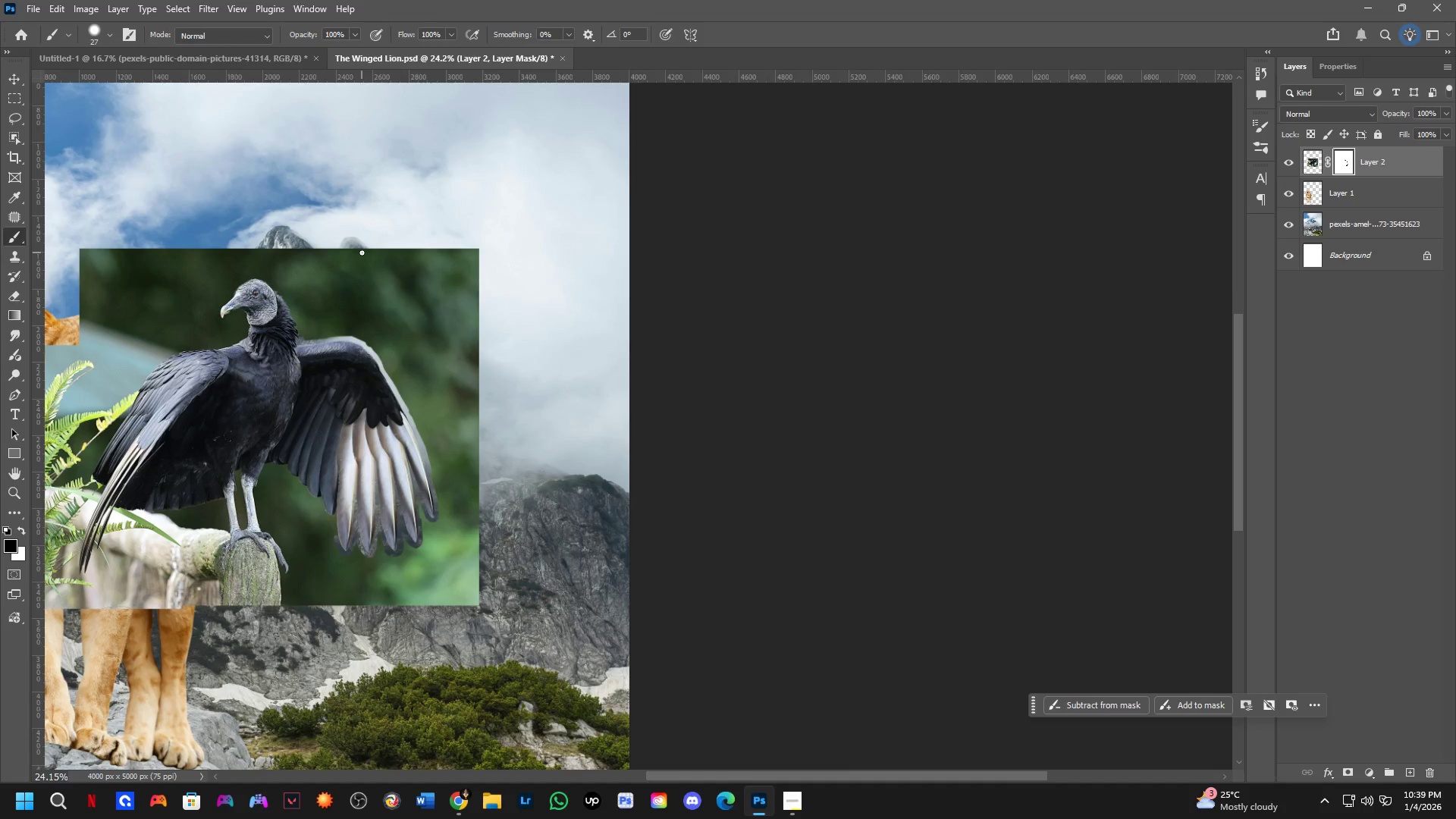 
key(Alt+Tab)